 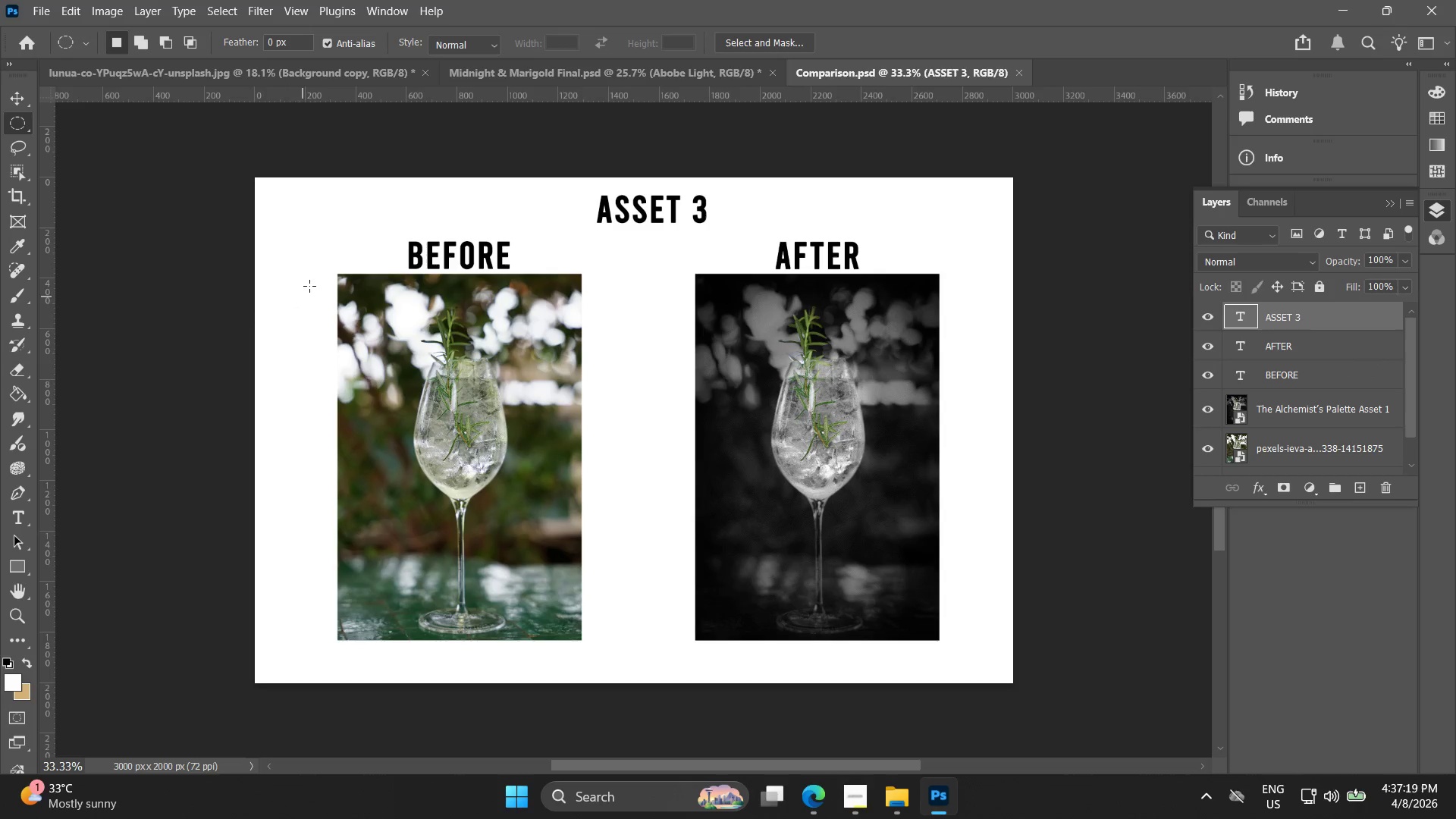 
double_click([405, 255])
 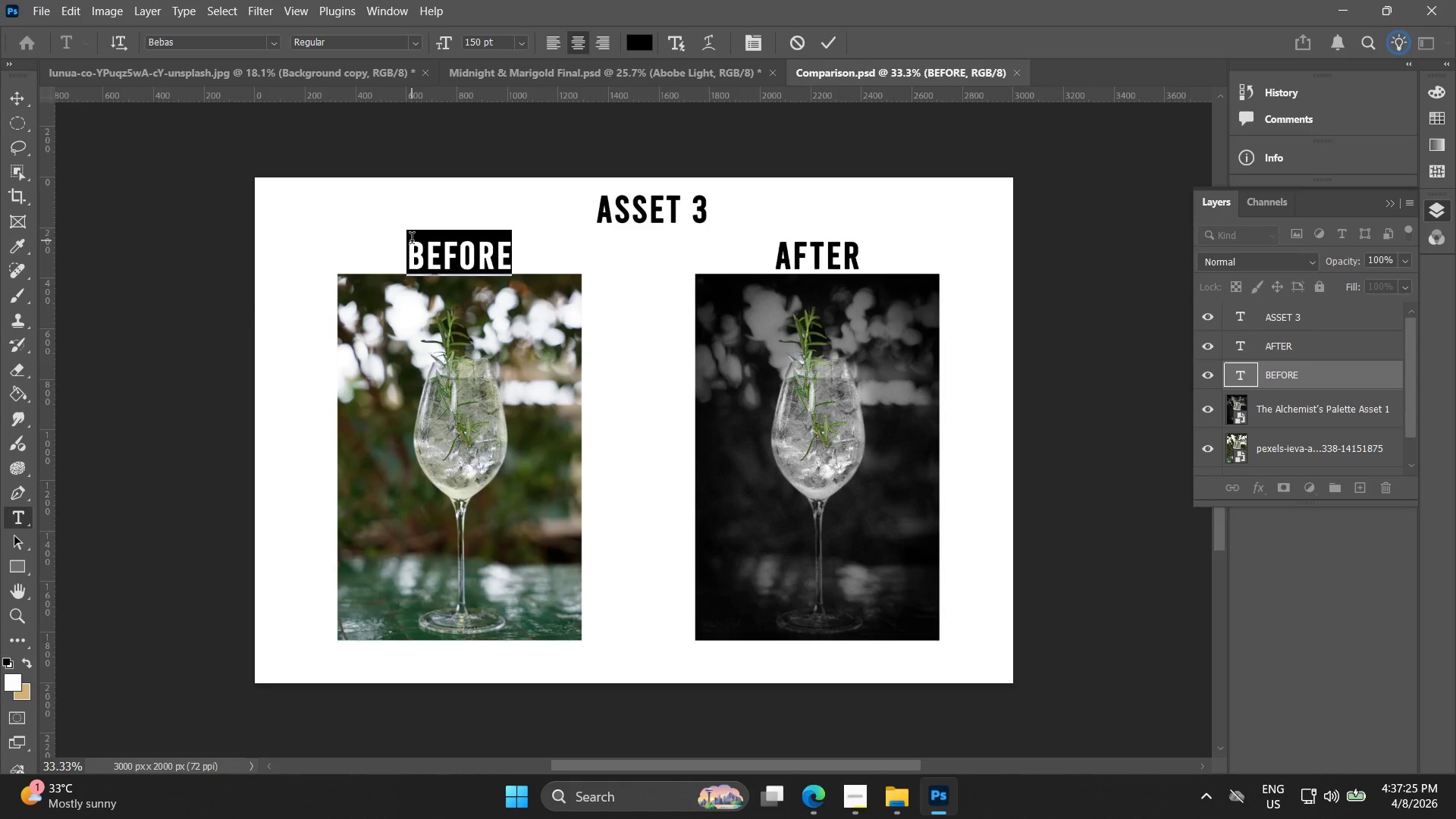 
type(ORIGF)
key(Backspace)
key(Backspace)
type(GINAL)
 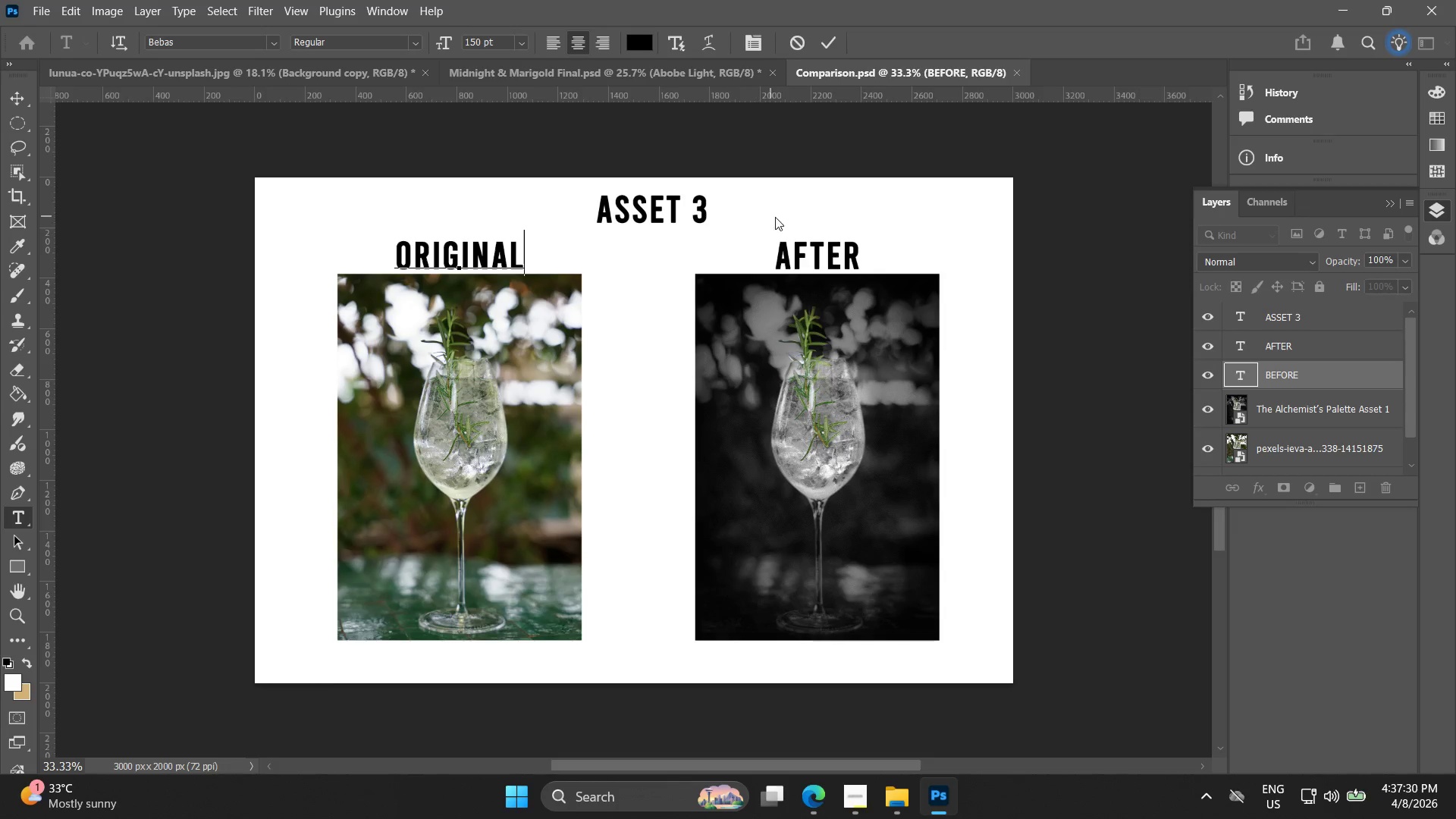 
double_click([784, 257])
 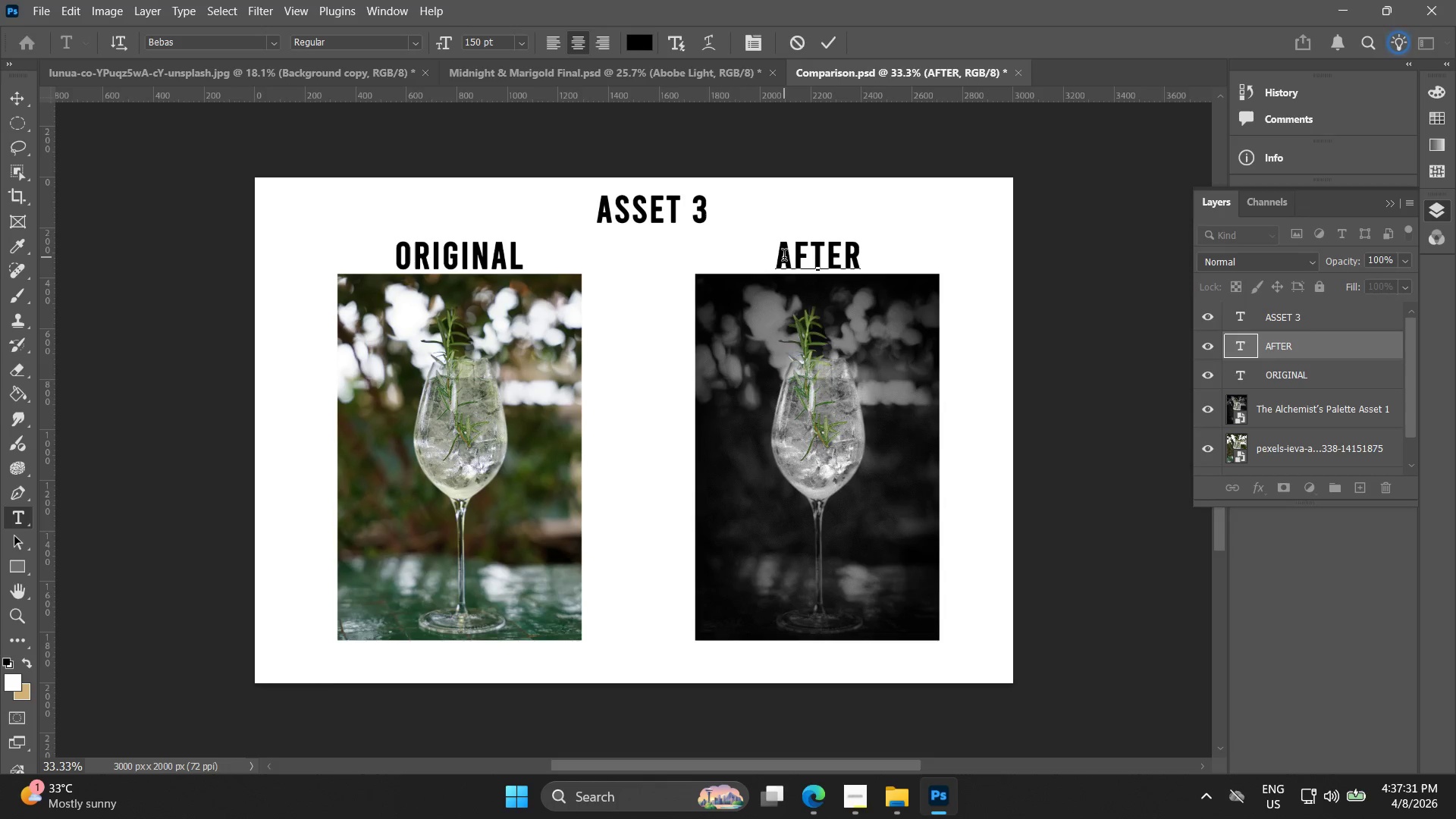 
triple_click([786, 257])
 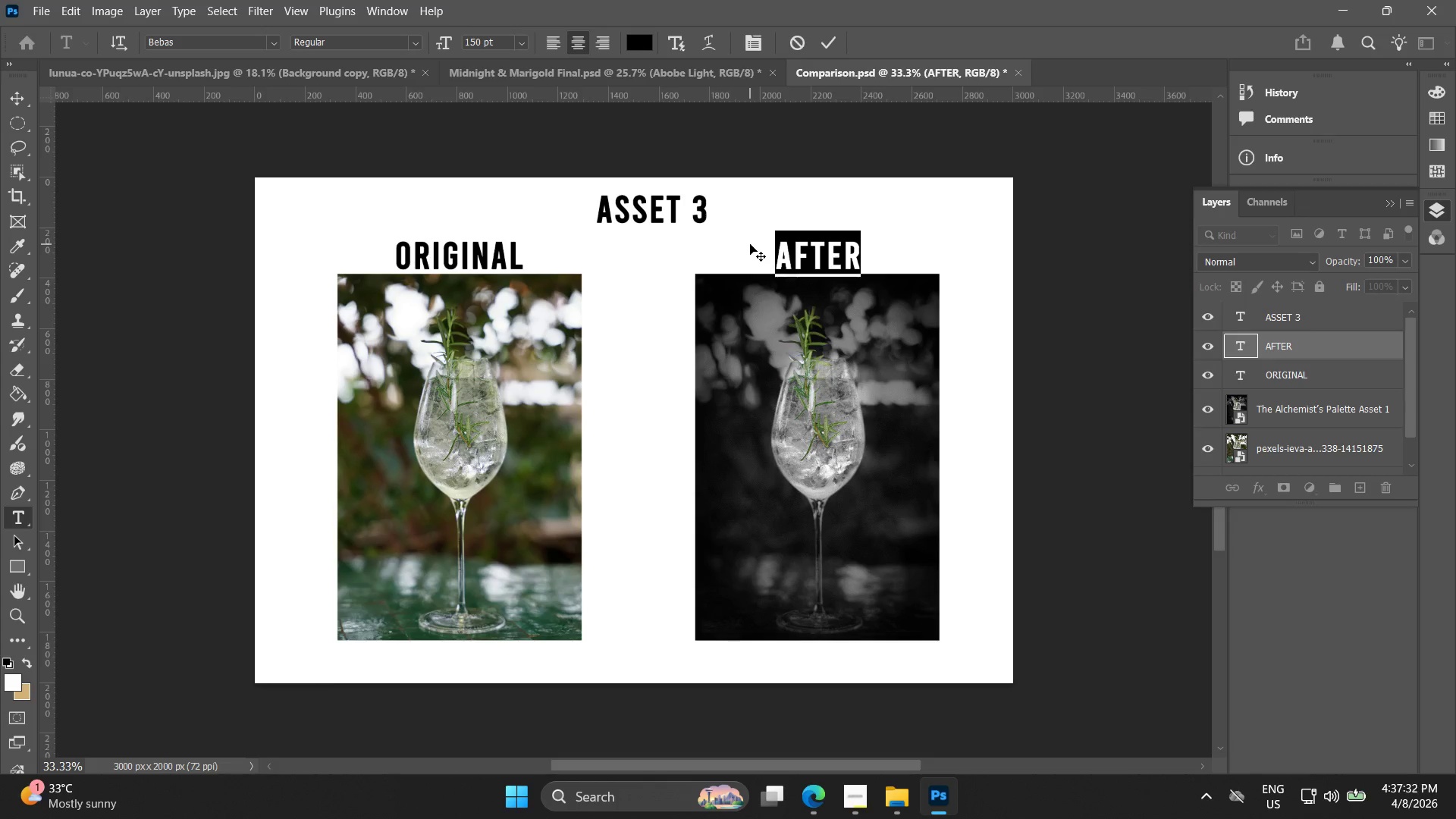 
type(FINAL)
 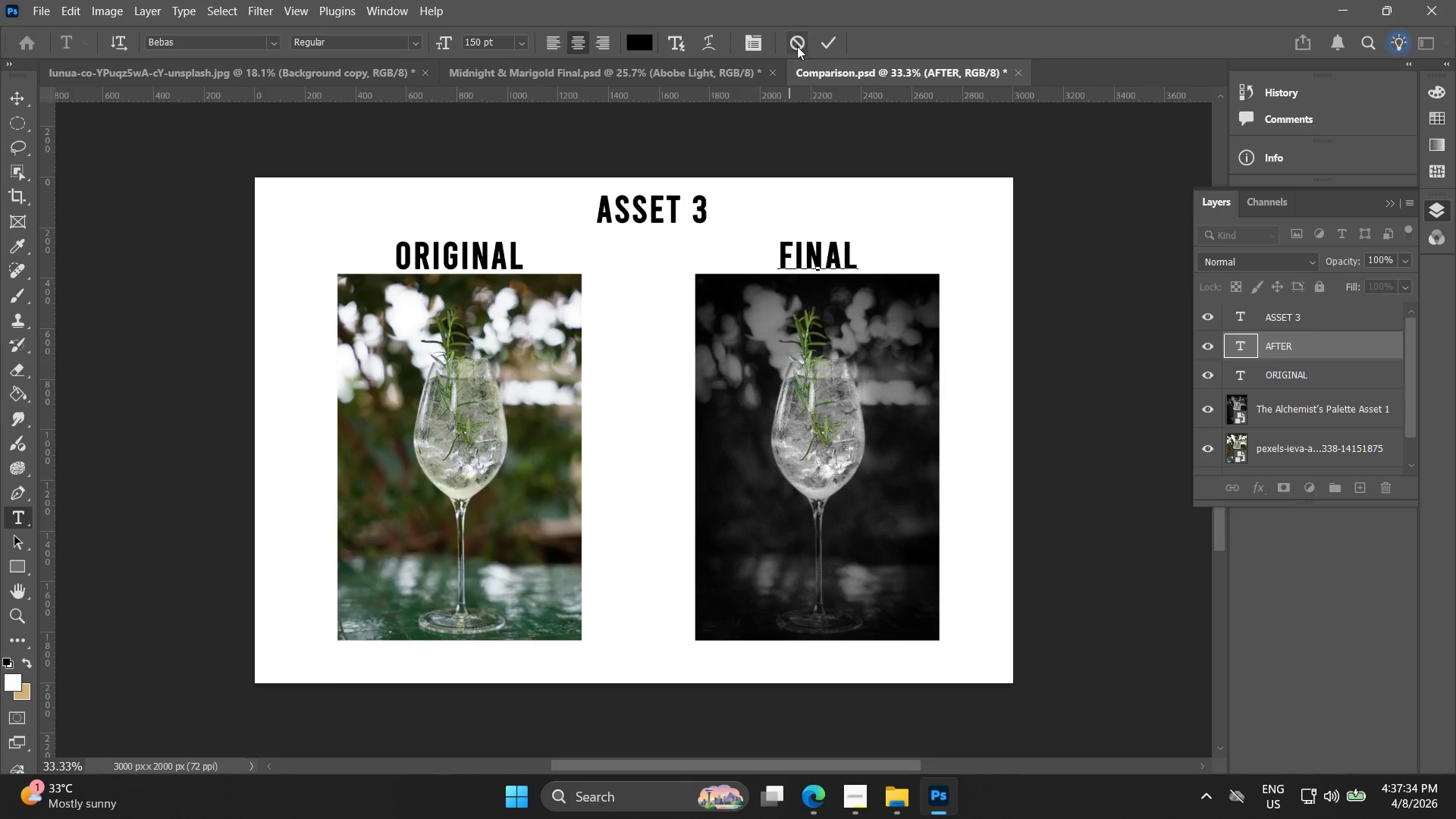 
left_click([836, 46])
 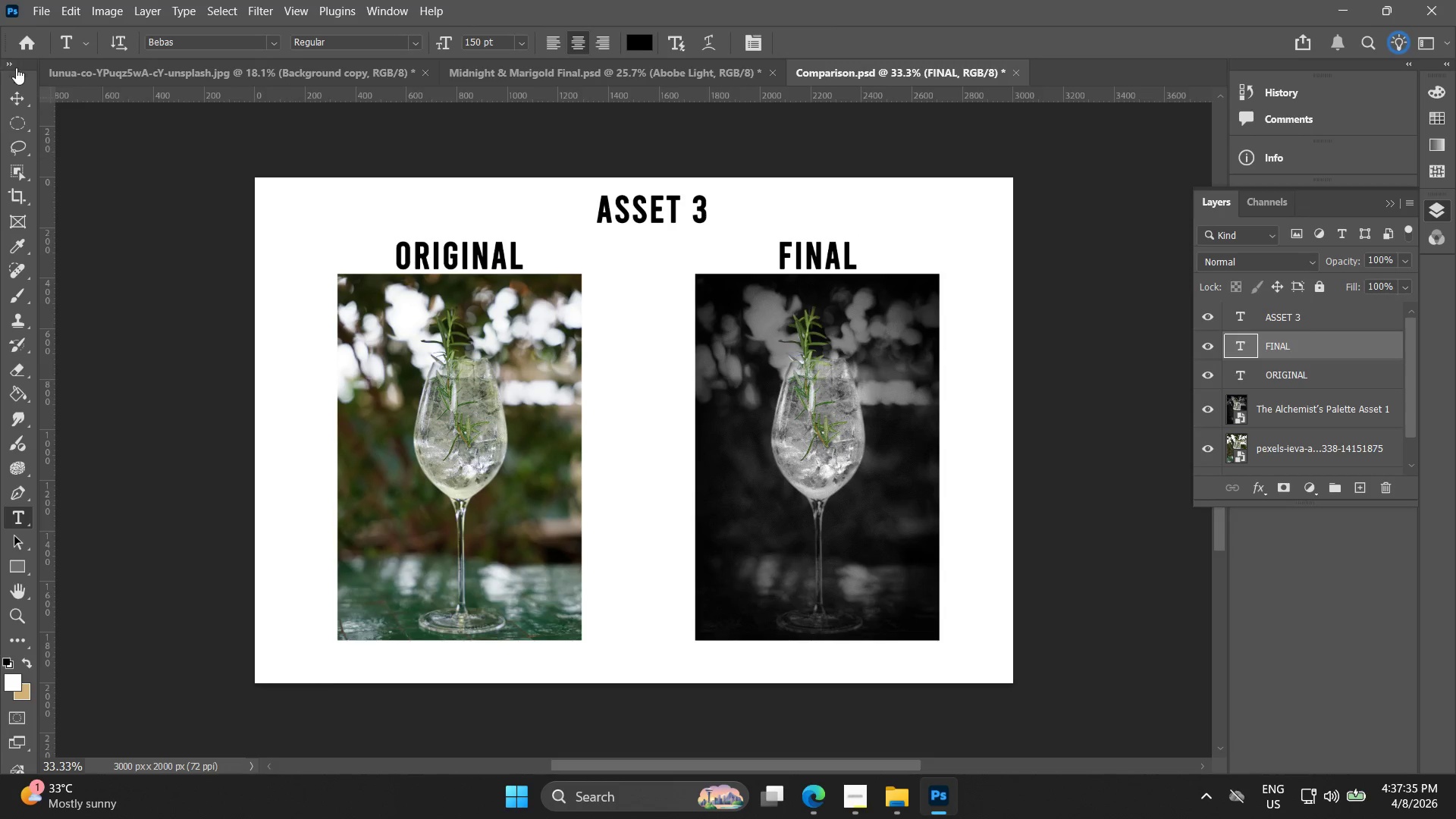 
left_click([20, 100])
 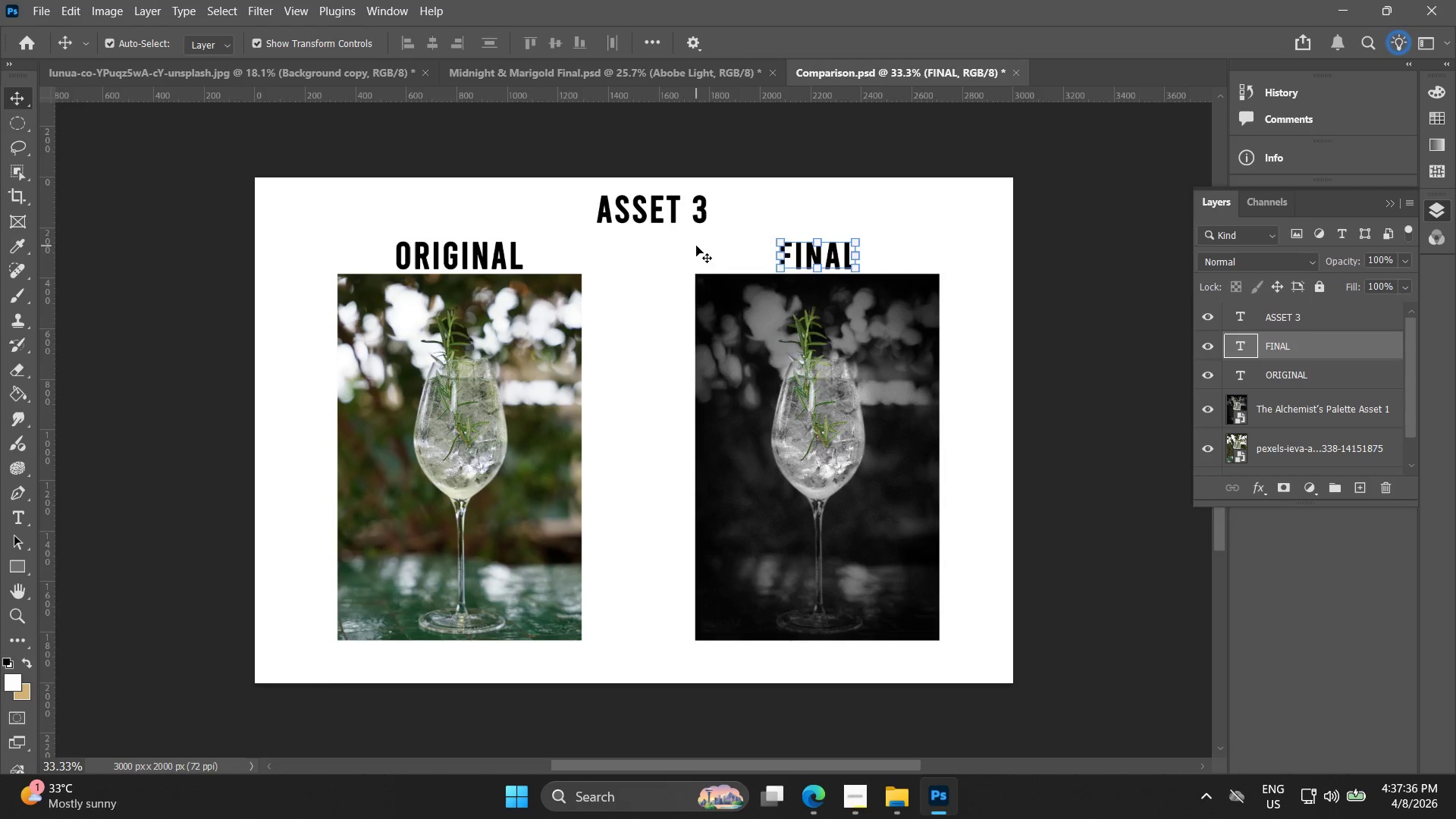 
left_click([673, 228])
 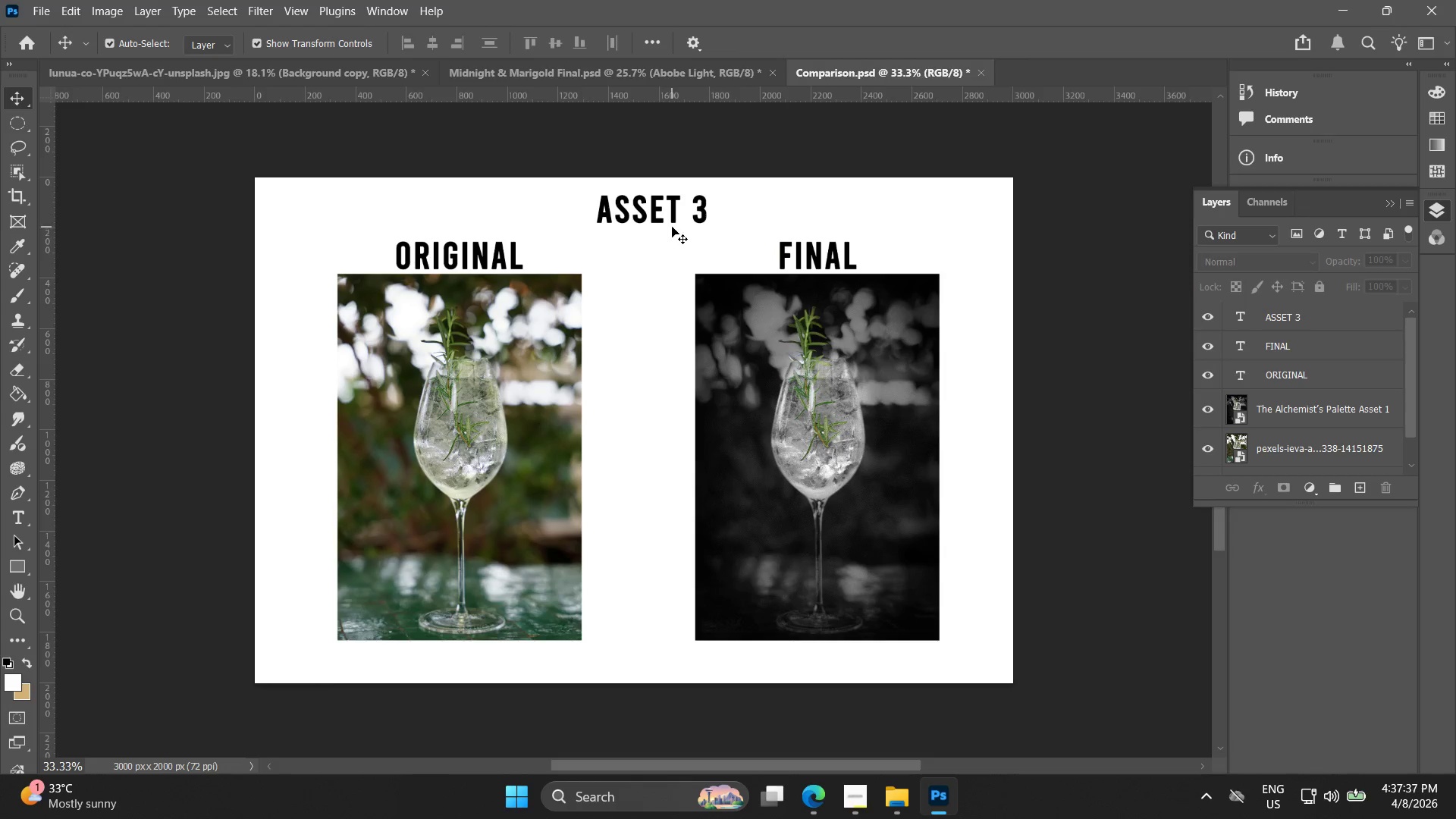 
left_click([672, 200])
 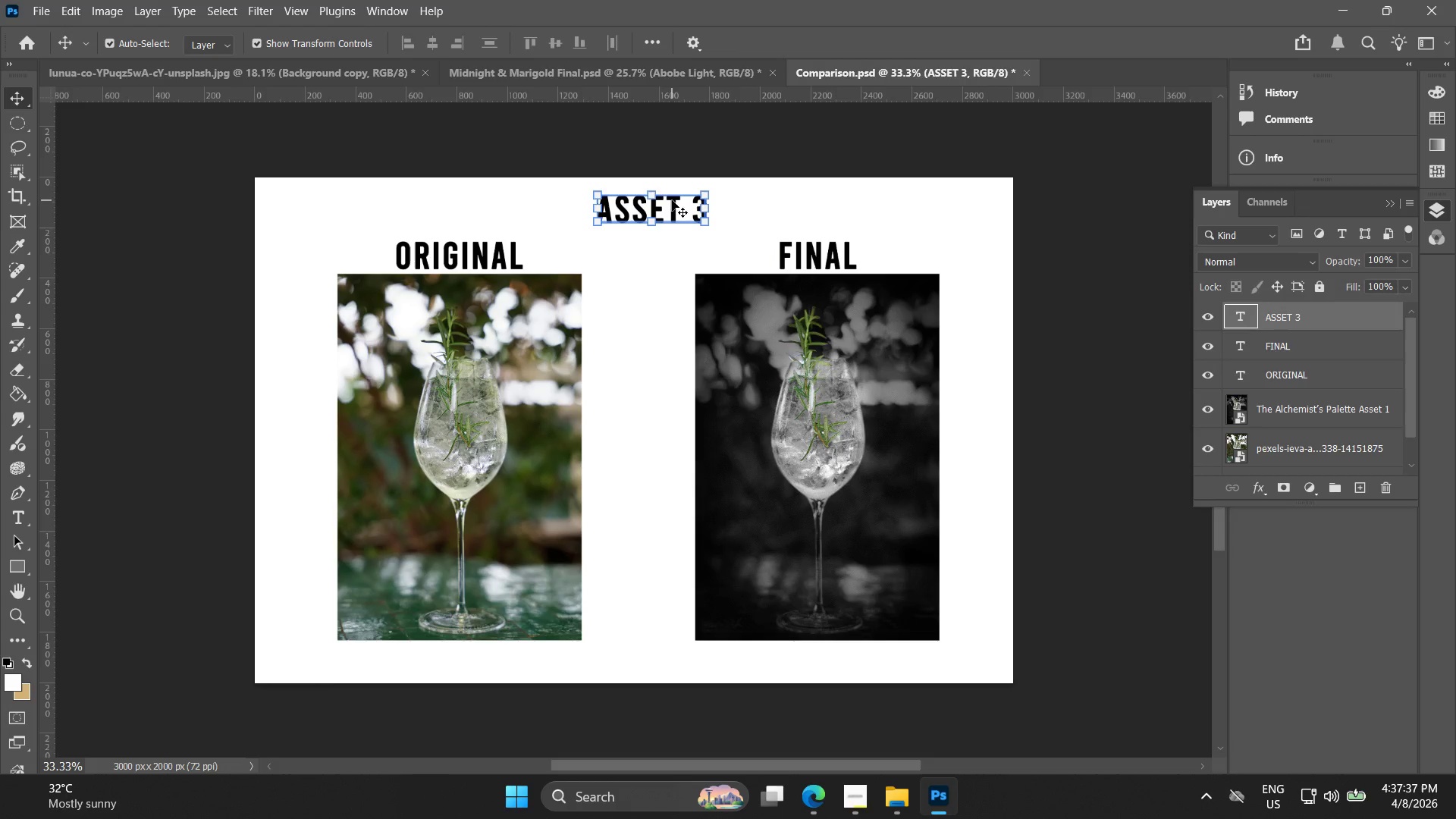 
key(Backspace)
 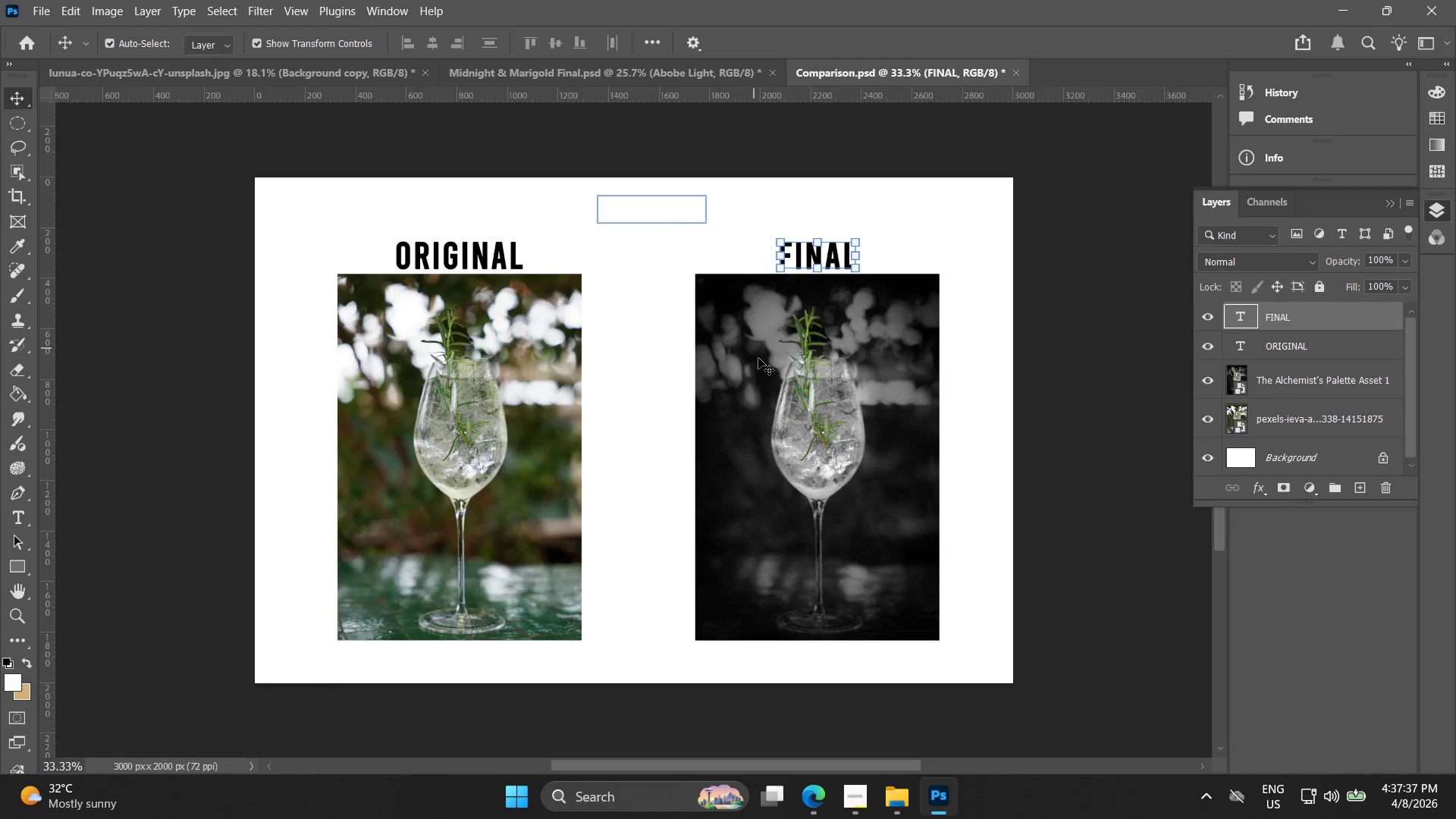 
left_click([789, 401])
 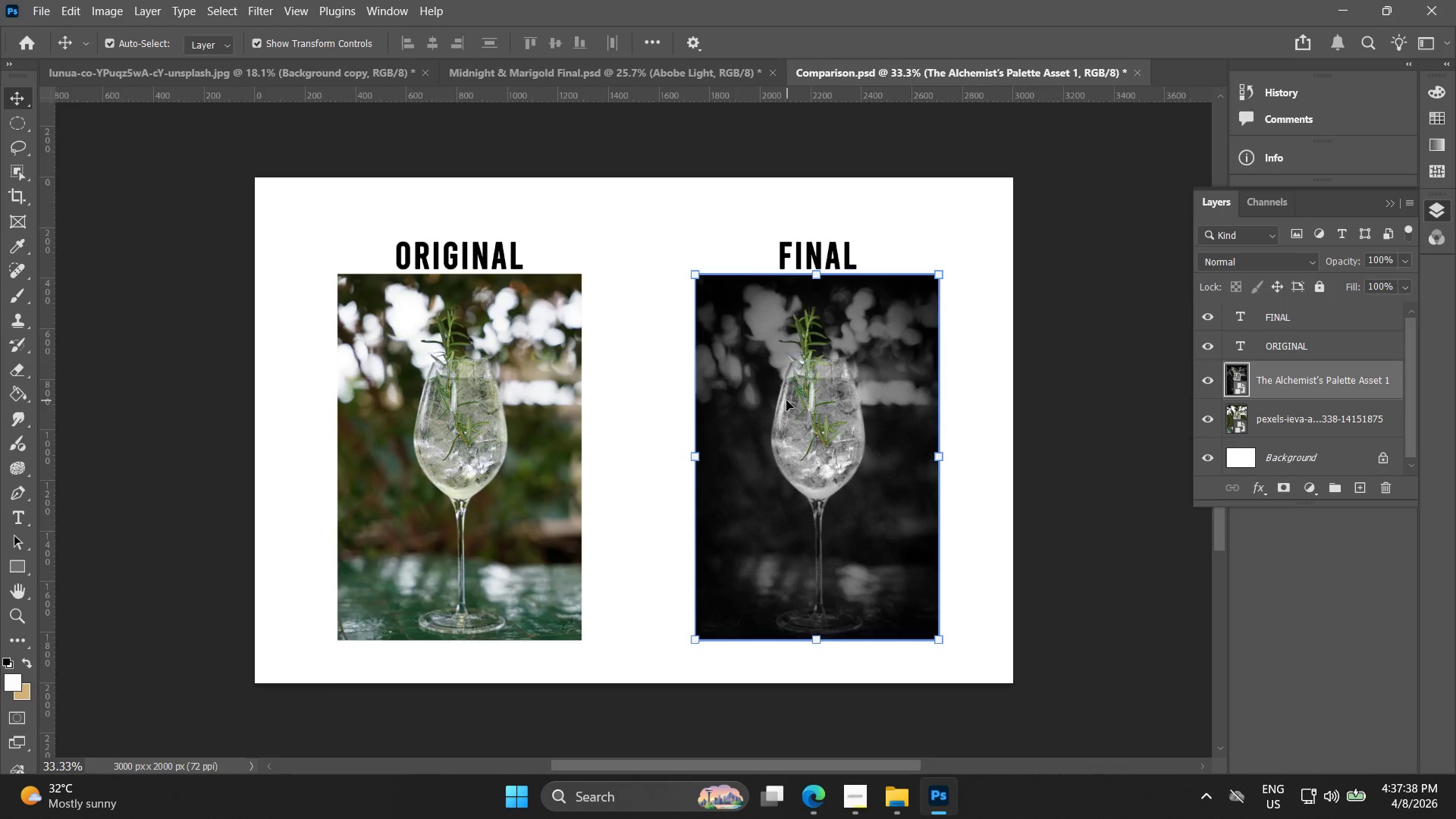 
key(Backspace)
 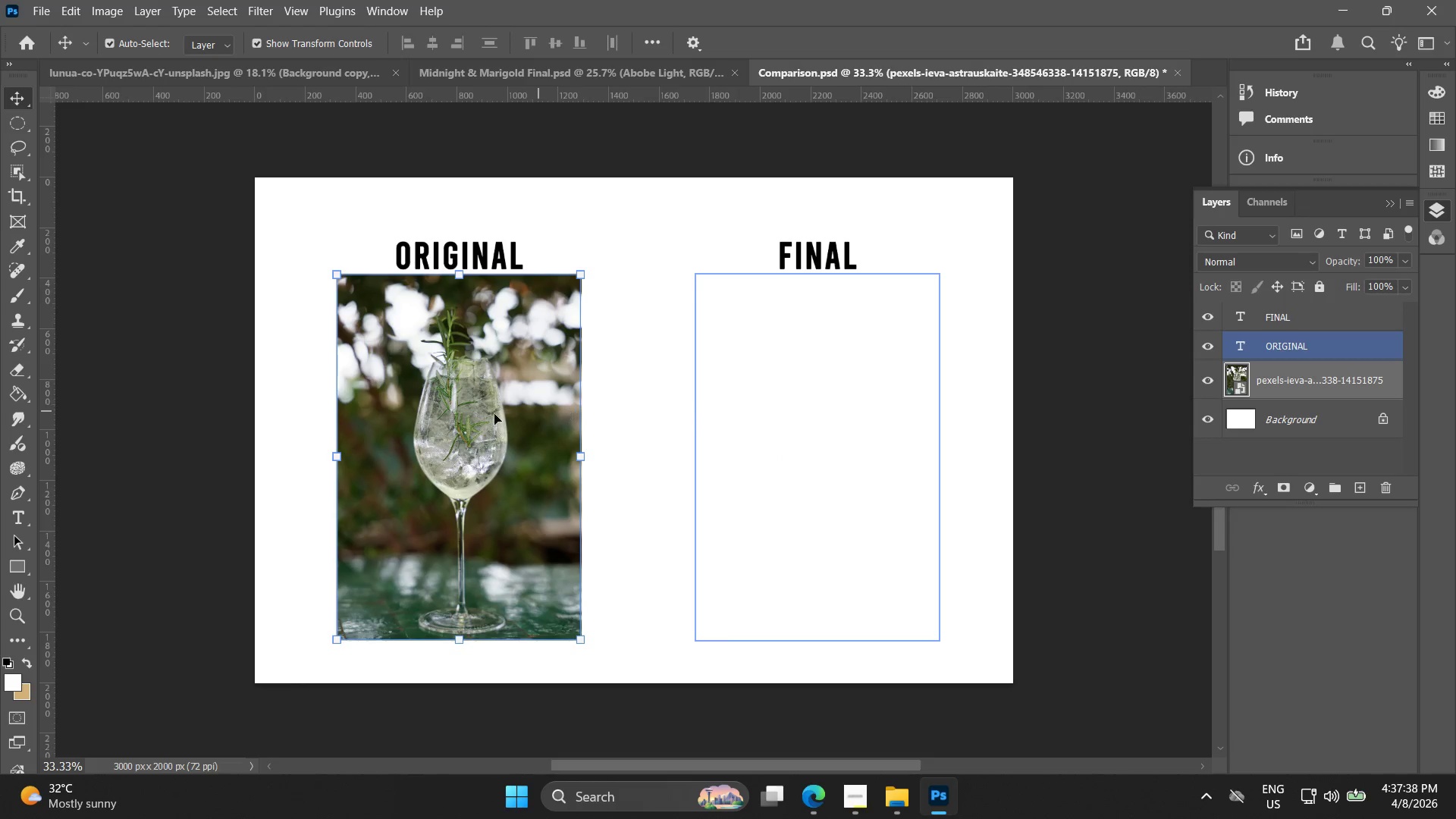 
left_click([472, 419])
 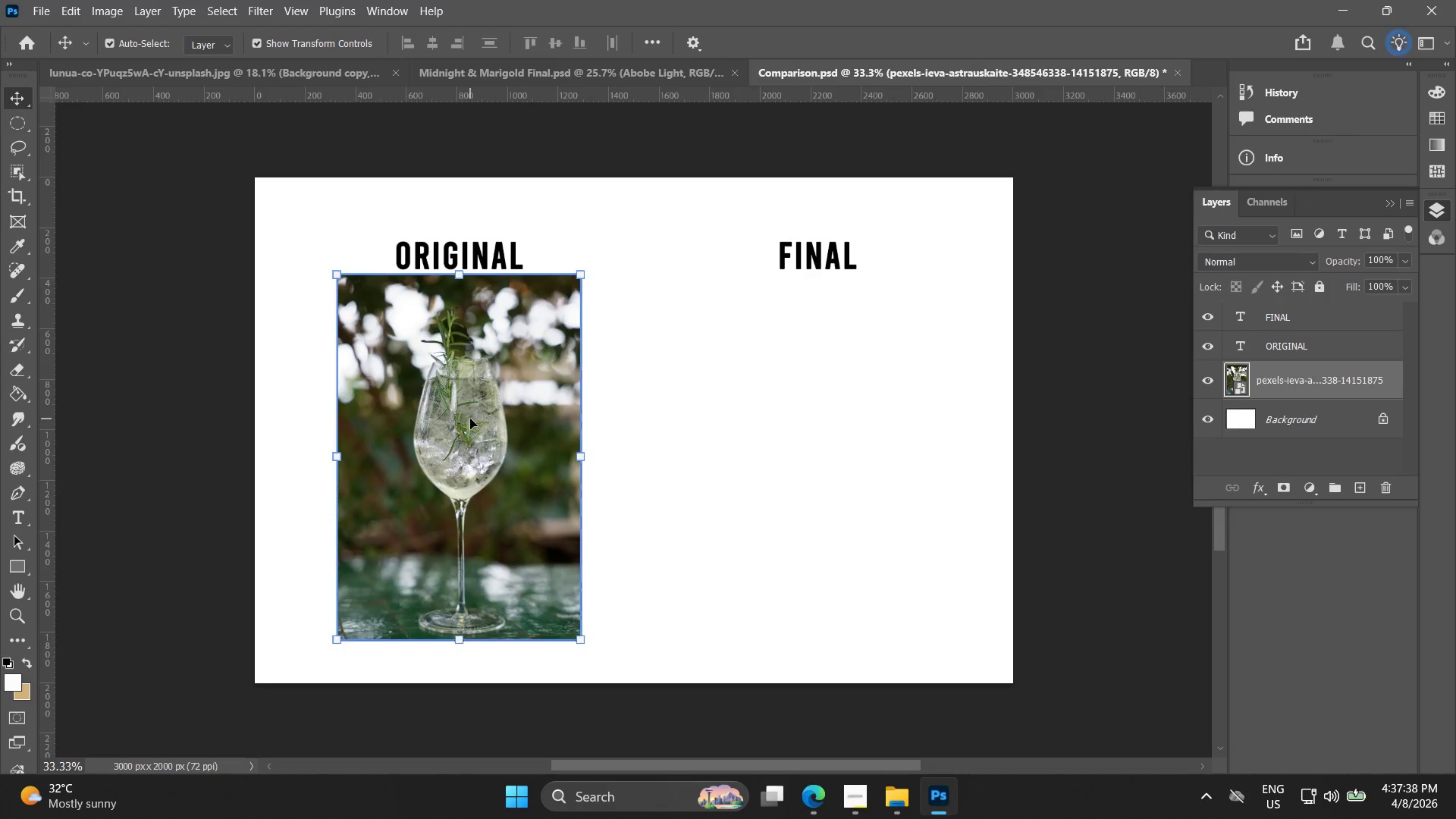 
key(Backspace)
 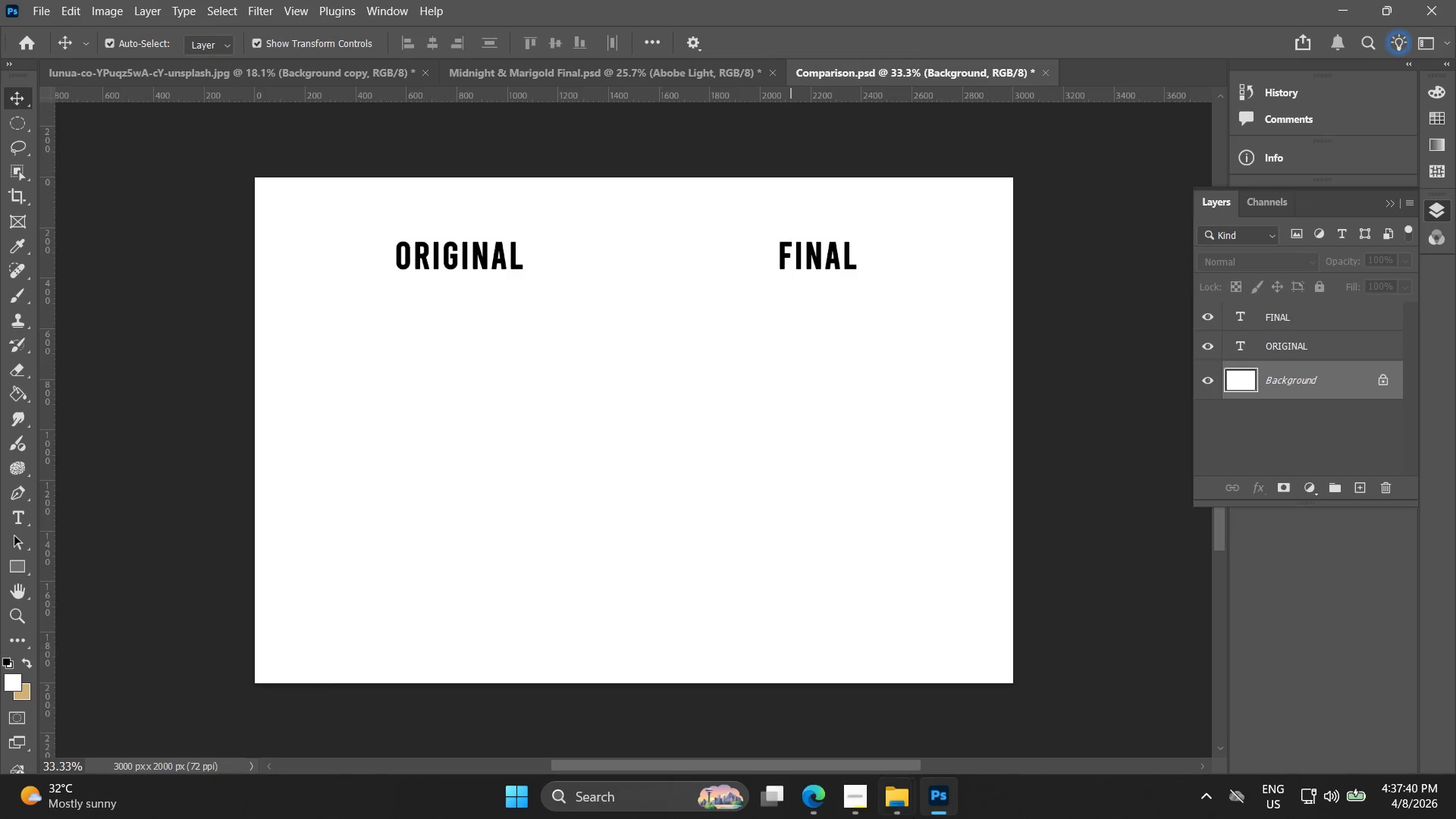 
left_click([905, 800])
 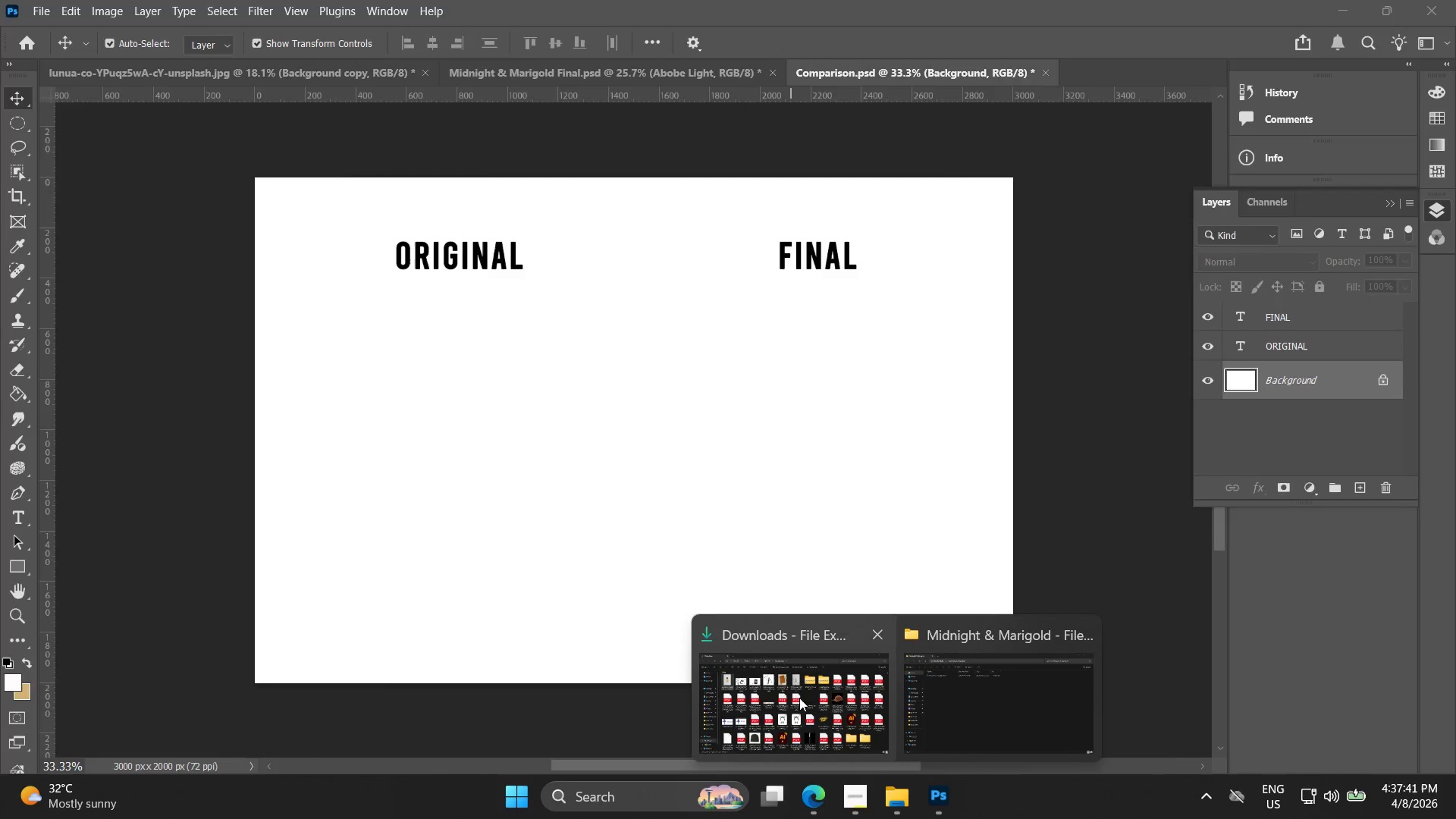 
left_click([799, 696])
 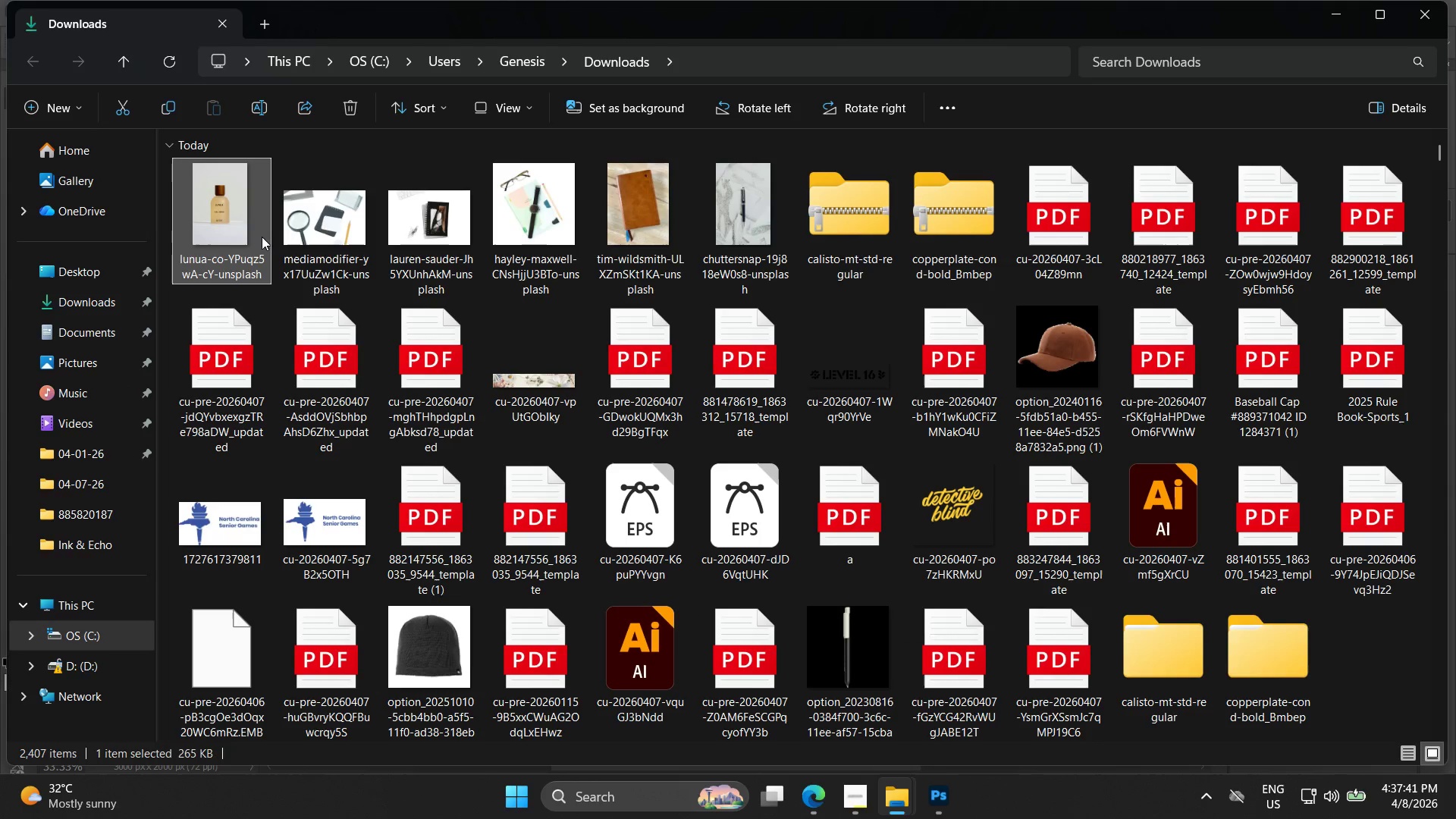 
left_click_drag(start_coordinate=[237, 221], to_coordinate=[389, 476])
 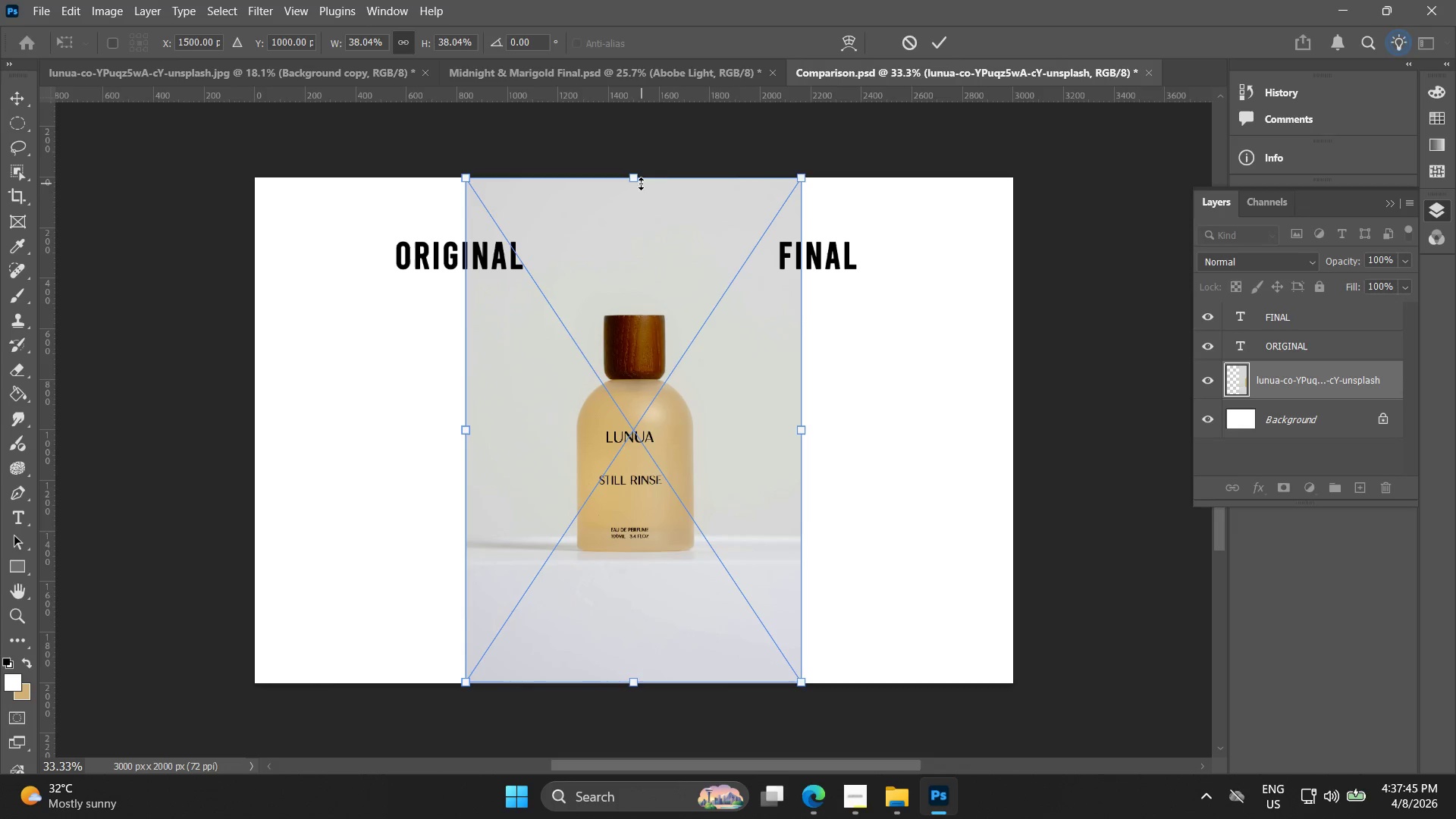 
left_click_drag(start_coordinate=[632, 179], to_coordinate=[645, 317])
 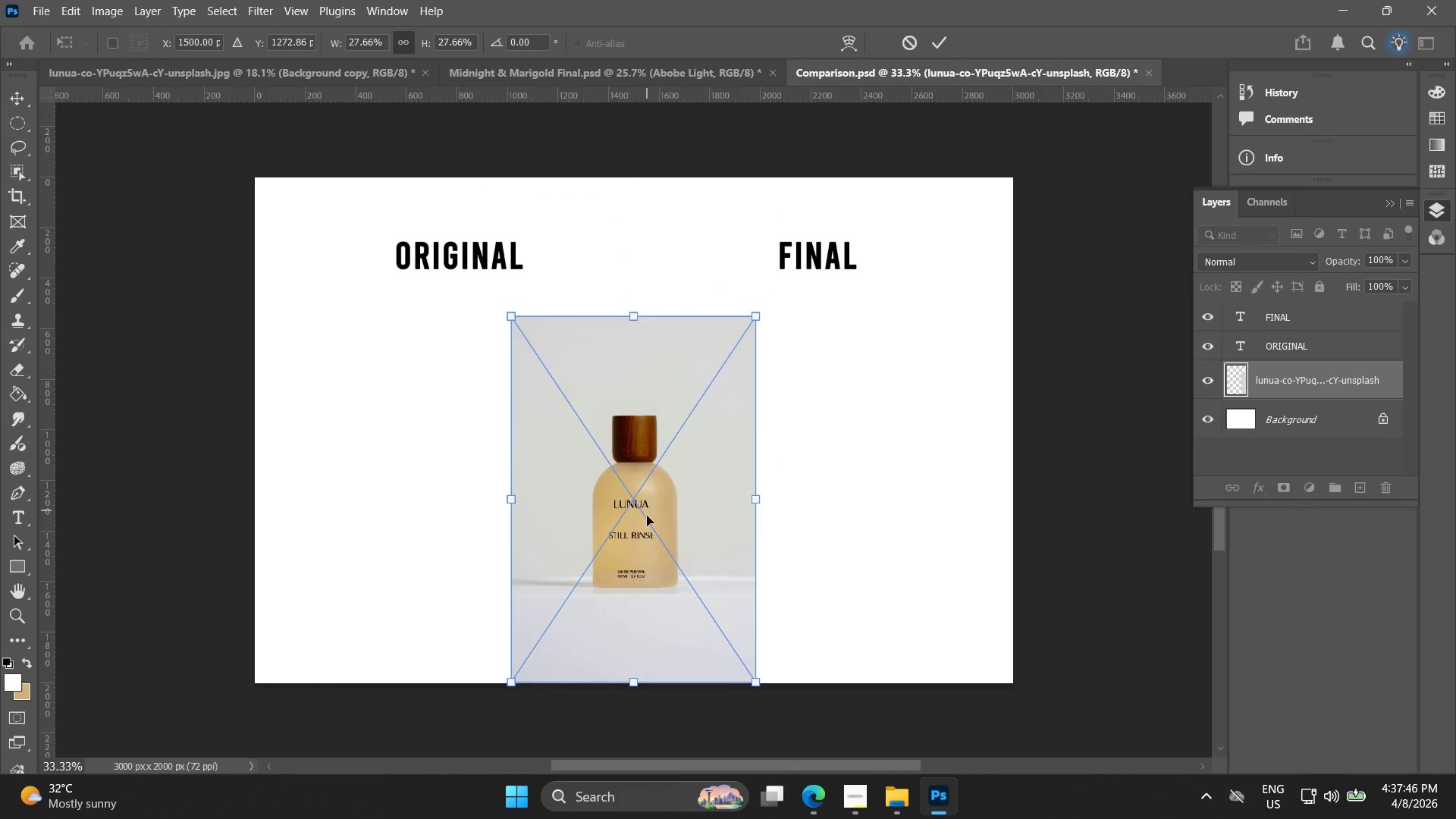 
left_click_drag(start_coordinate=[639, 514], to_coordinate=[469, 491])
 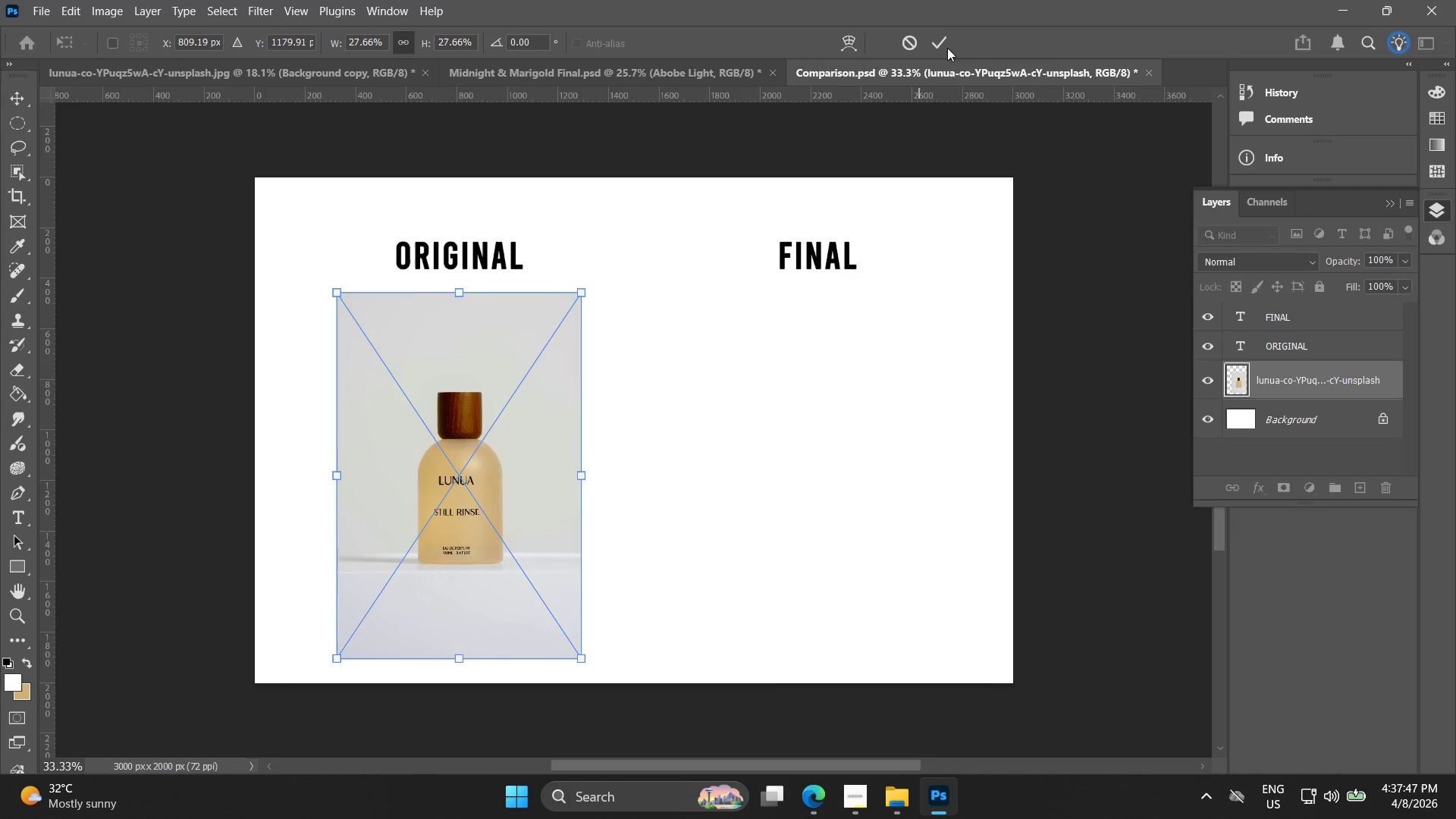 
left_click([947, 42])
 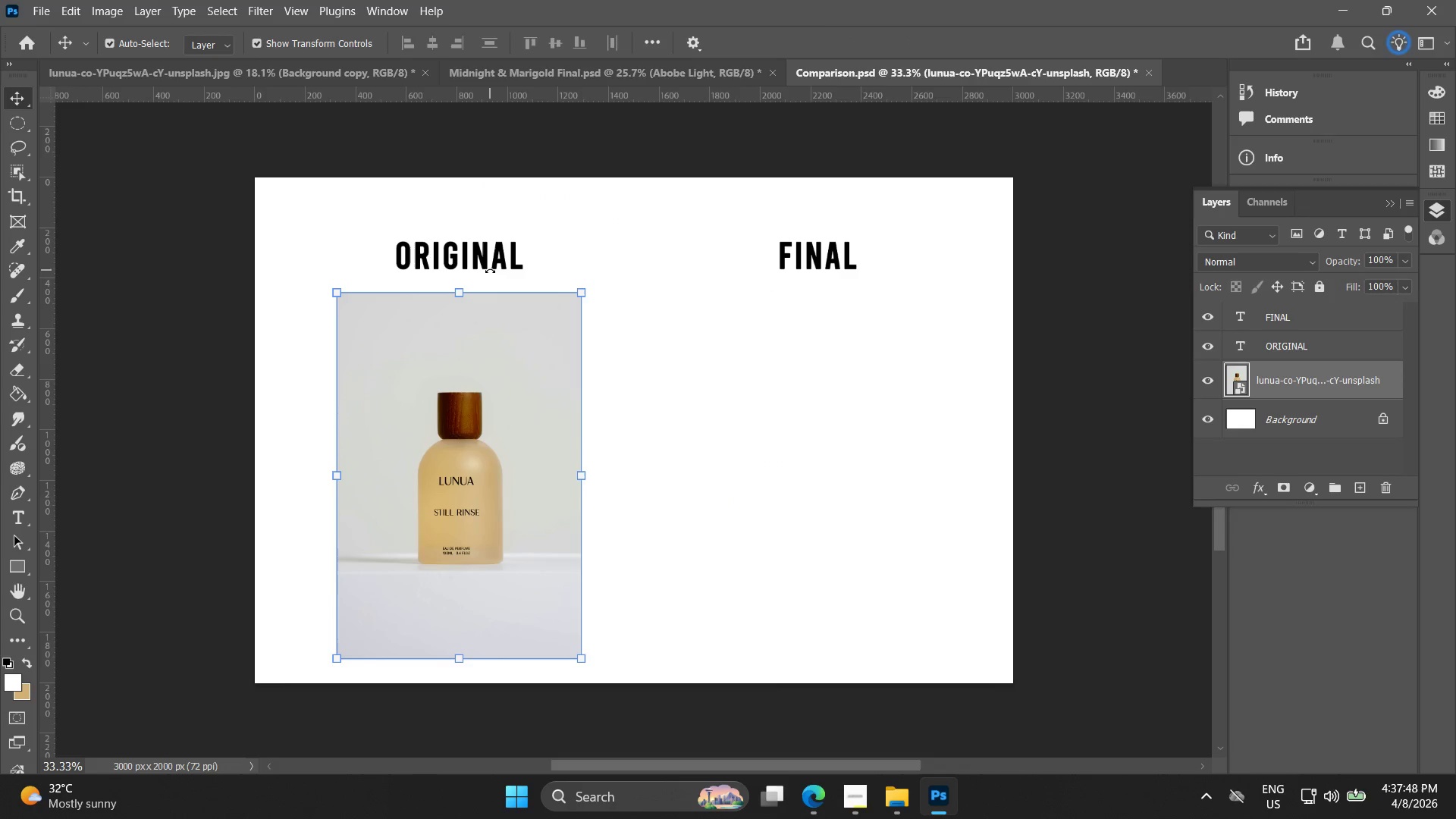 
left_click_drag(start_coordinate=[488, 262], to_coordinate=[483, 213])
 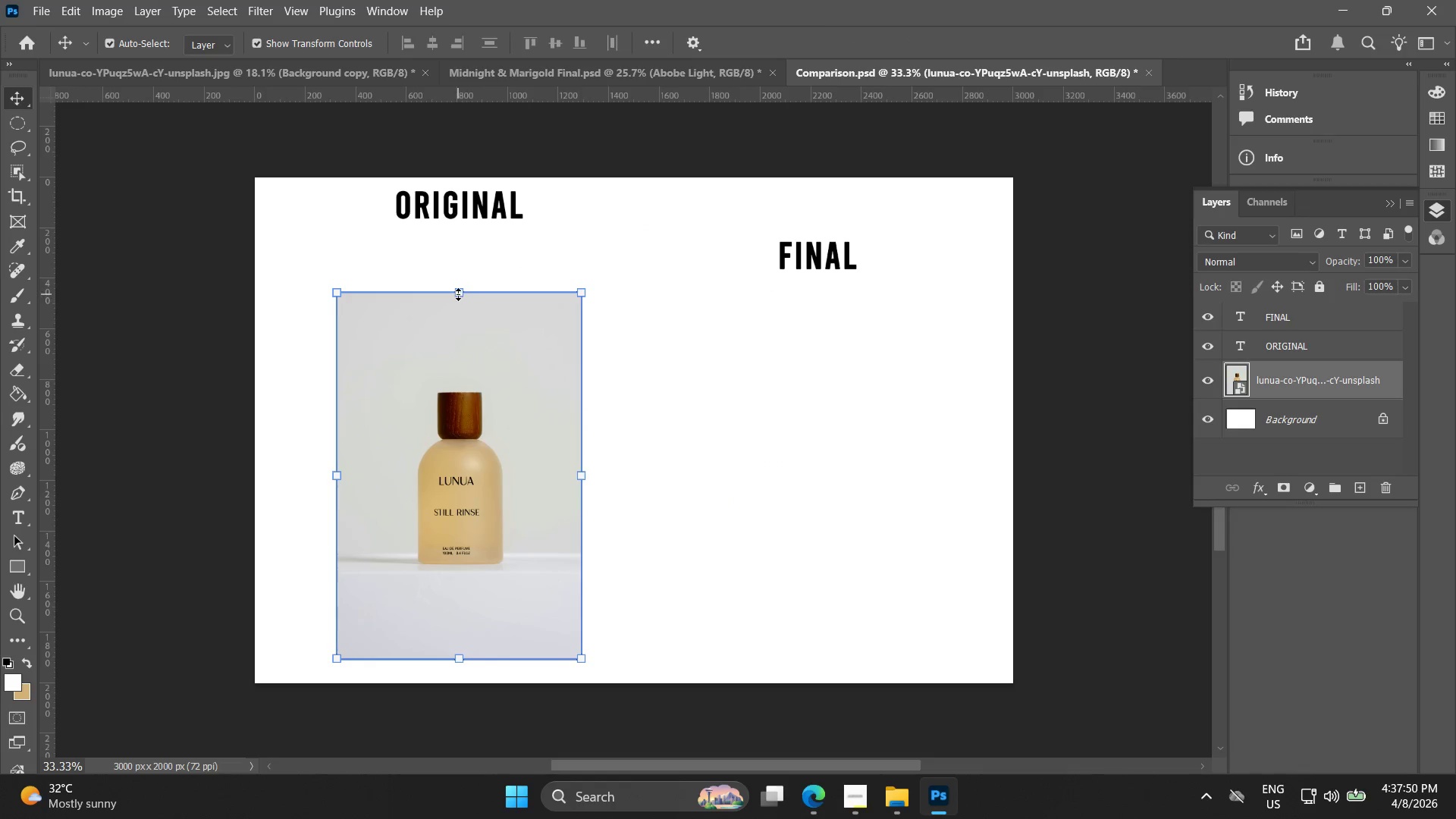 
left_click_drag(start_coordinate=[457, 293], to_coordinate=[465, 237])
 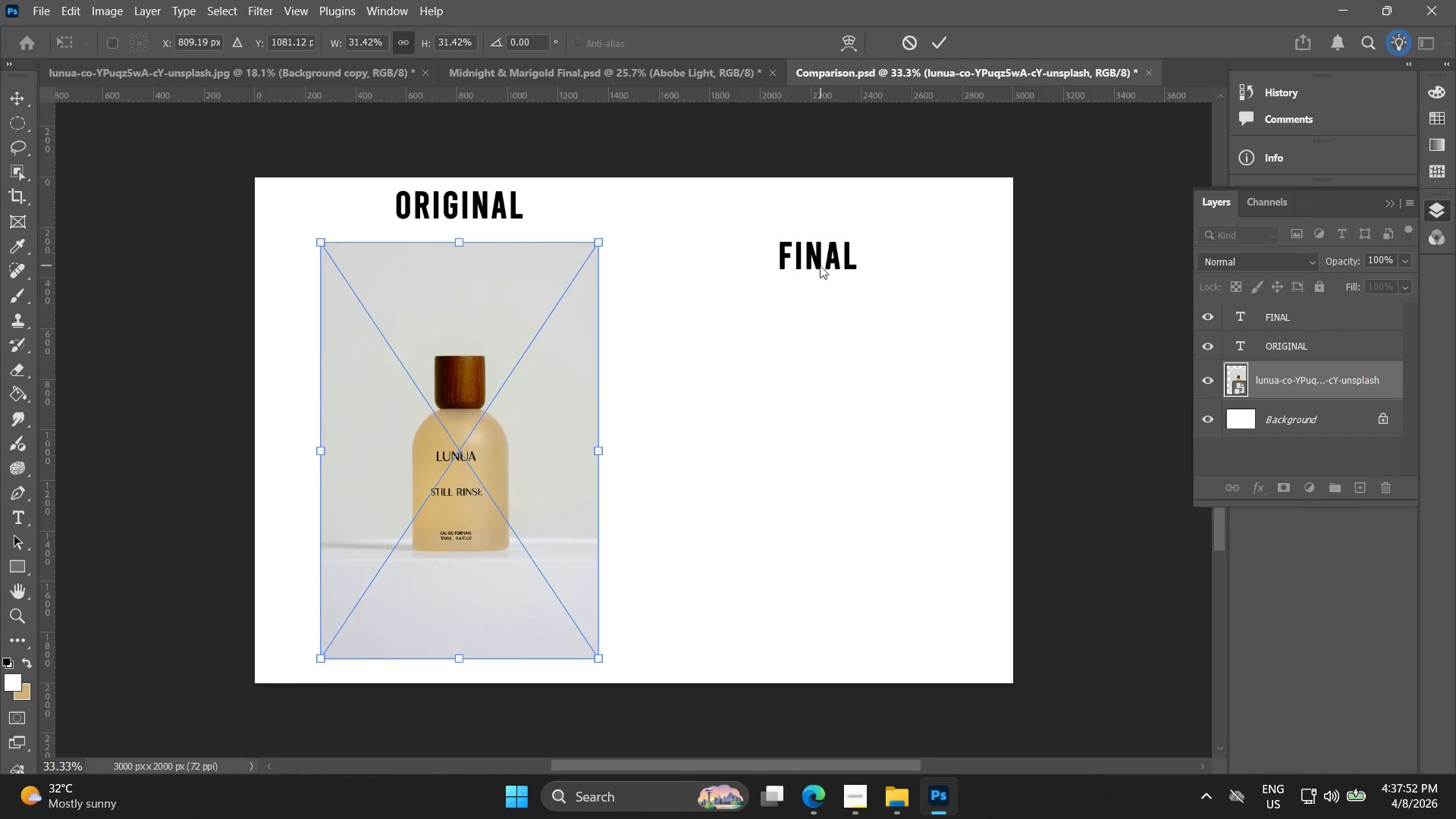 
left_click_drag(start_coordinate=[818, 260], to_coordinate=[822, 219])
 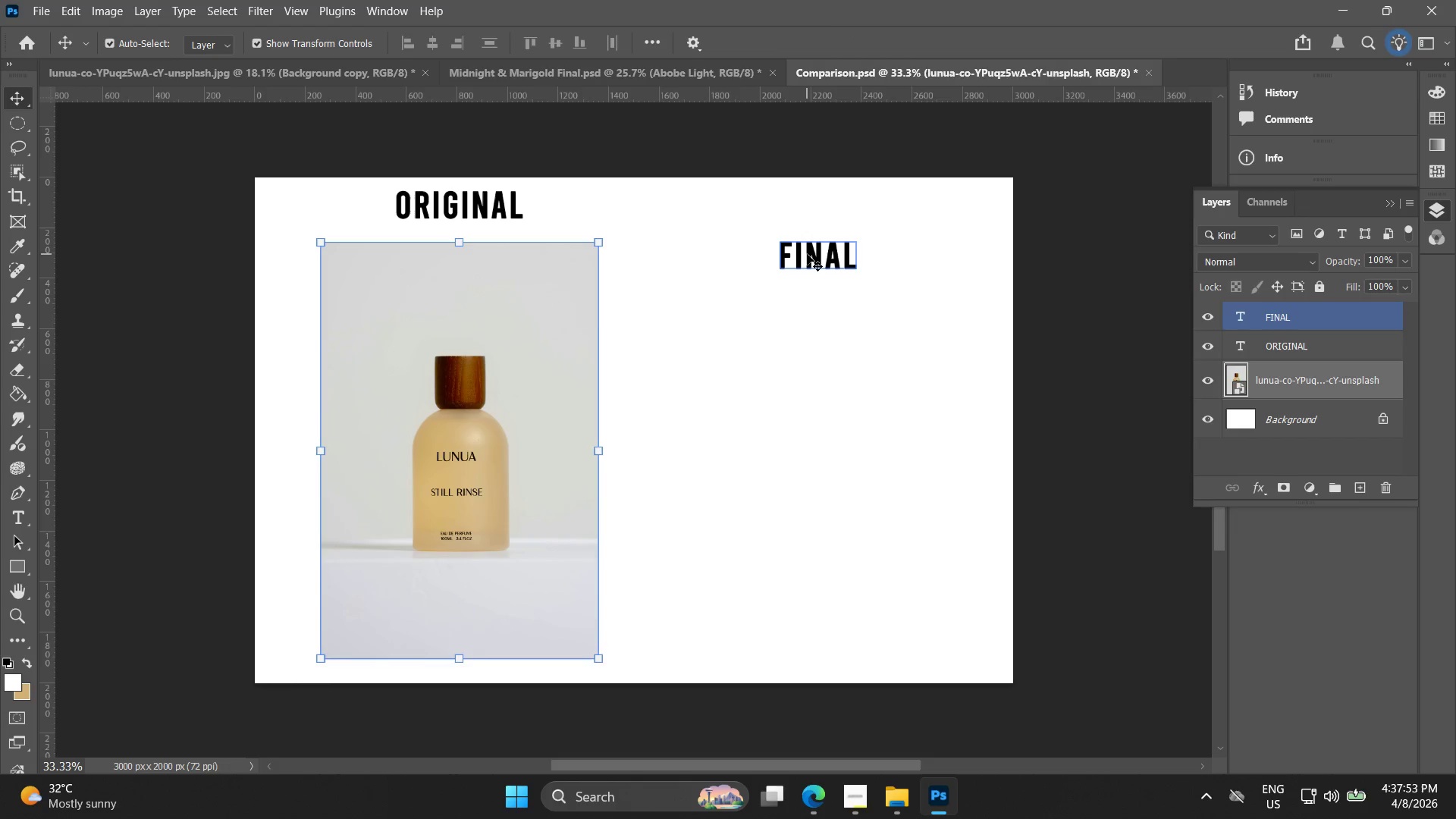 
left_click_drag(start_coordinate=[807, 254], to_coordinate=[821, 207])
 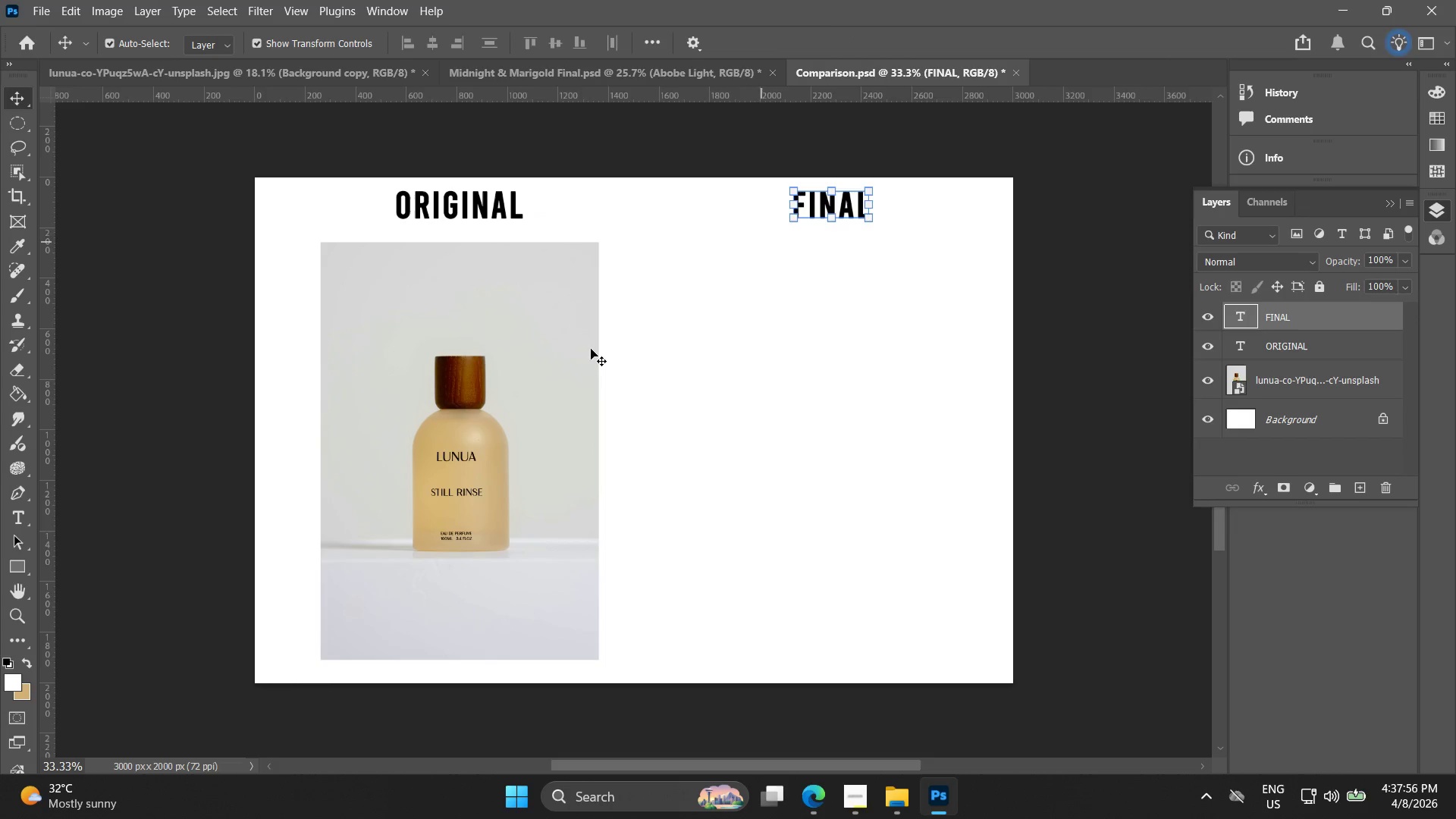 
left_click([502, 372])
 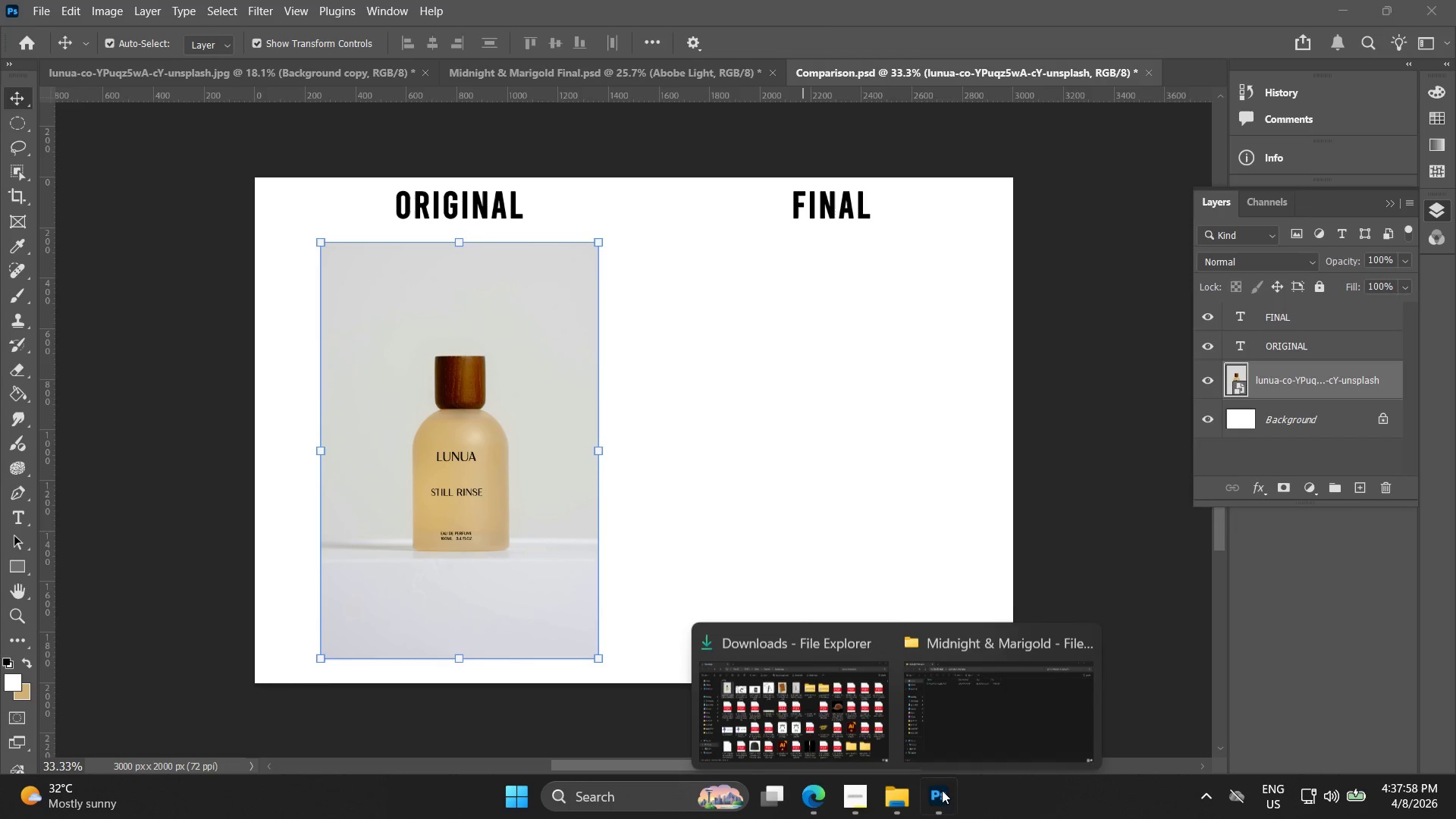 
left_click([1034, 704])
 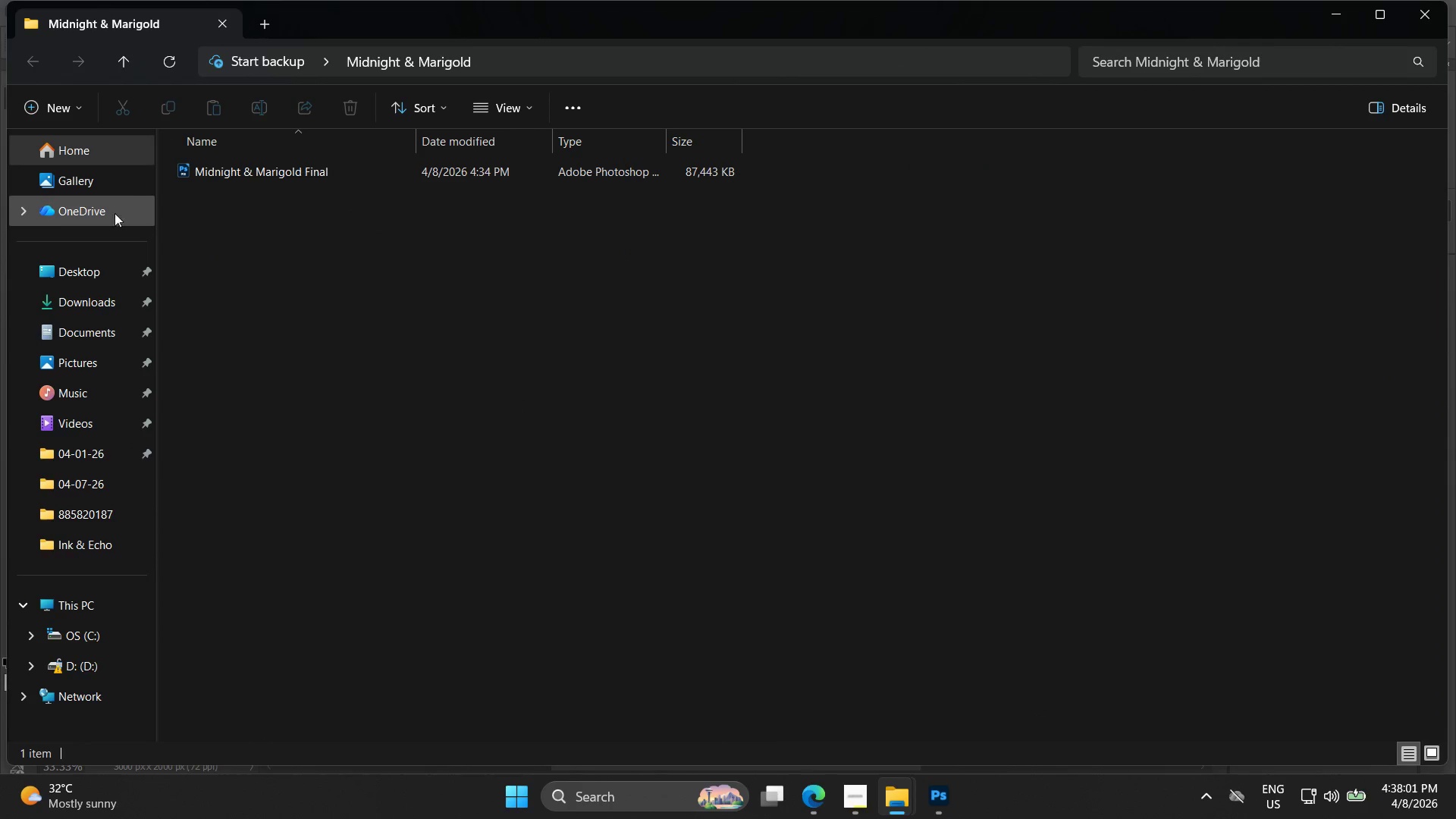 
left_click([80, 281])
 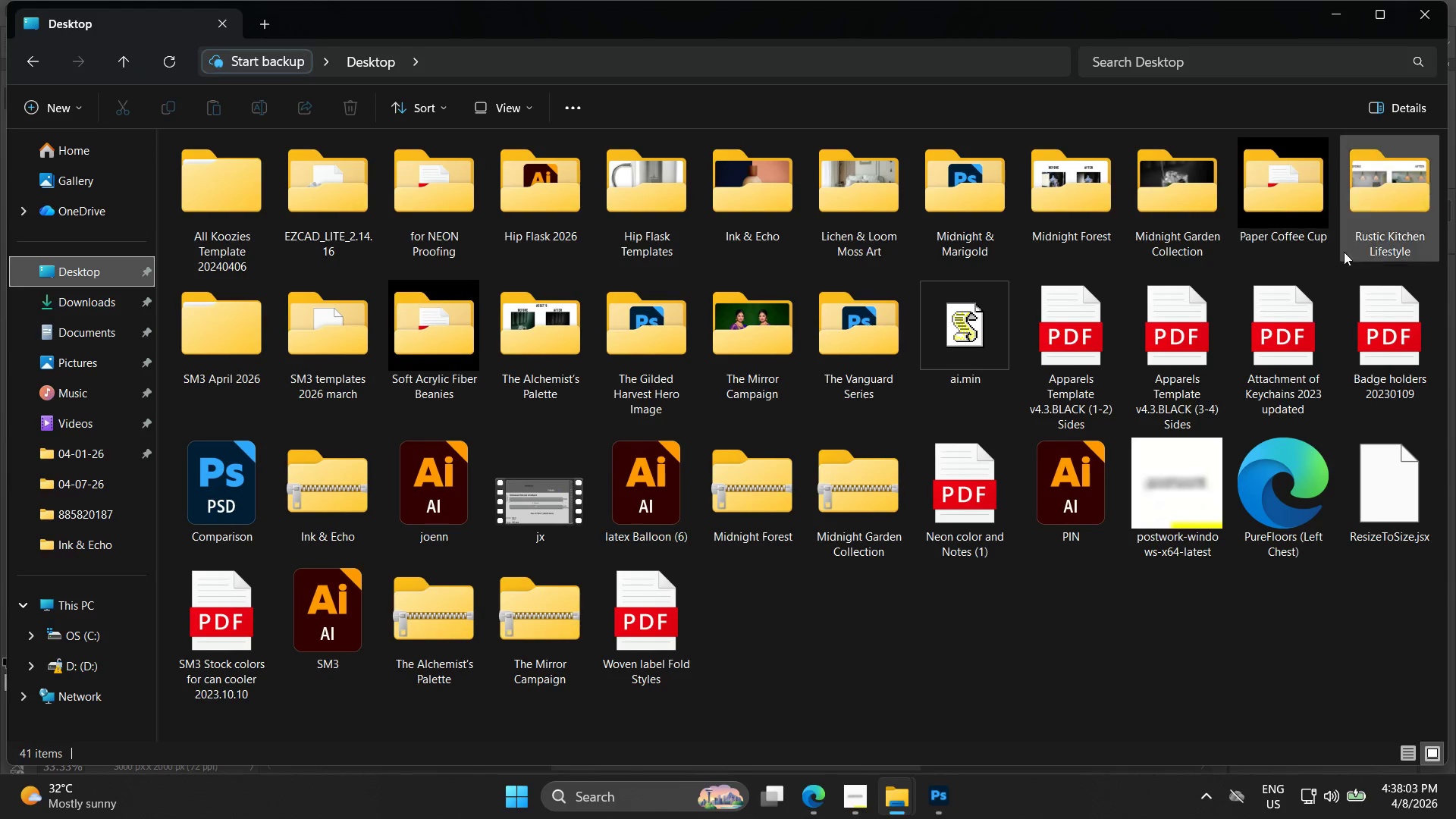 
left_click([1163, 221])
 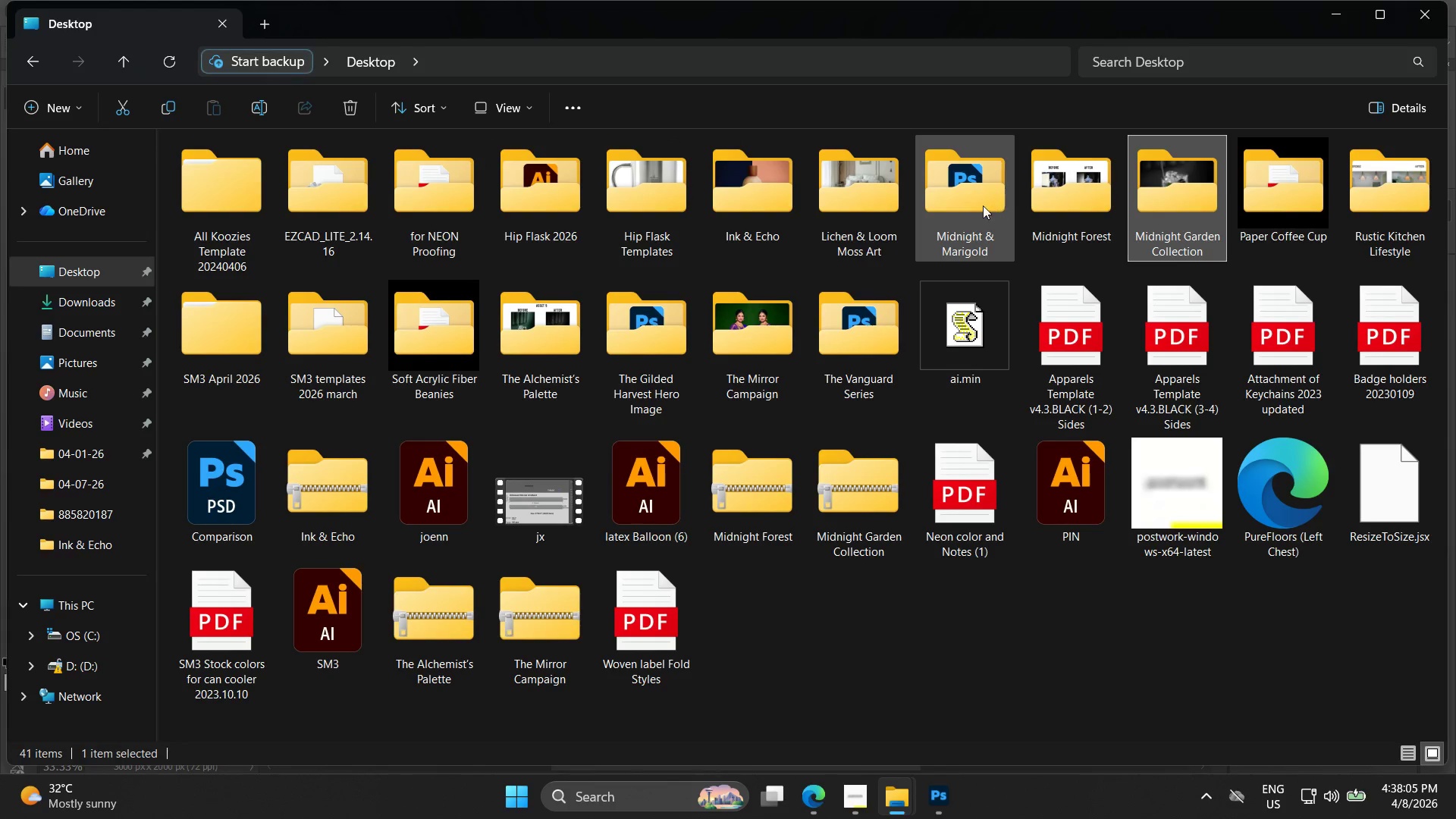 
double_click([979, 203])
 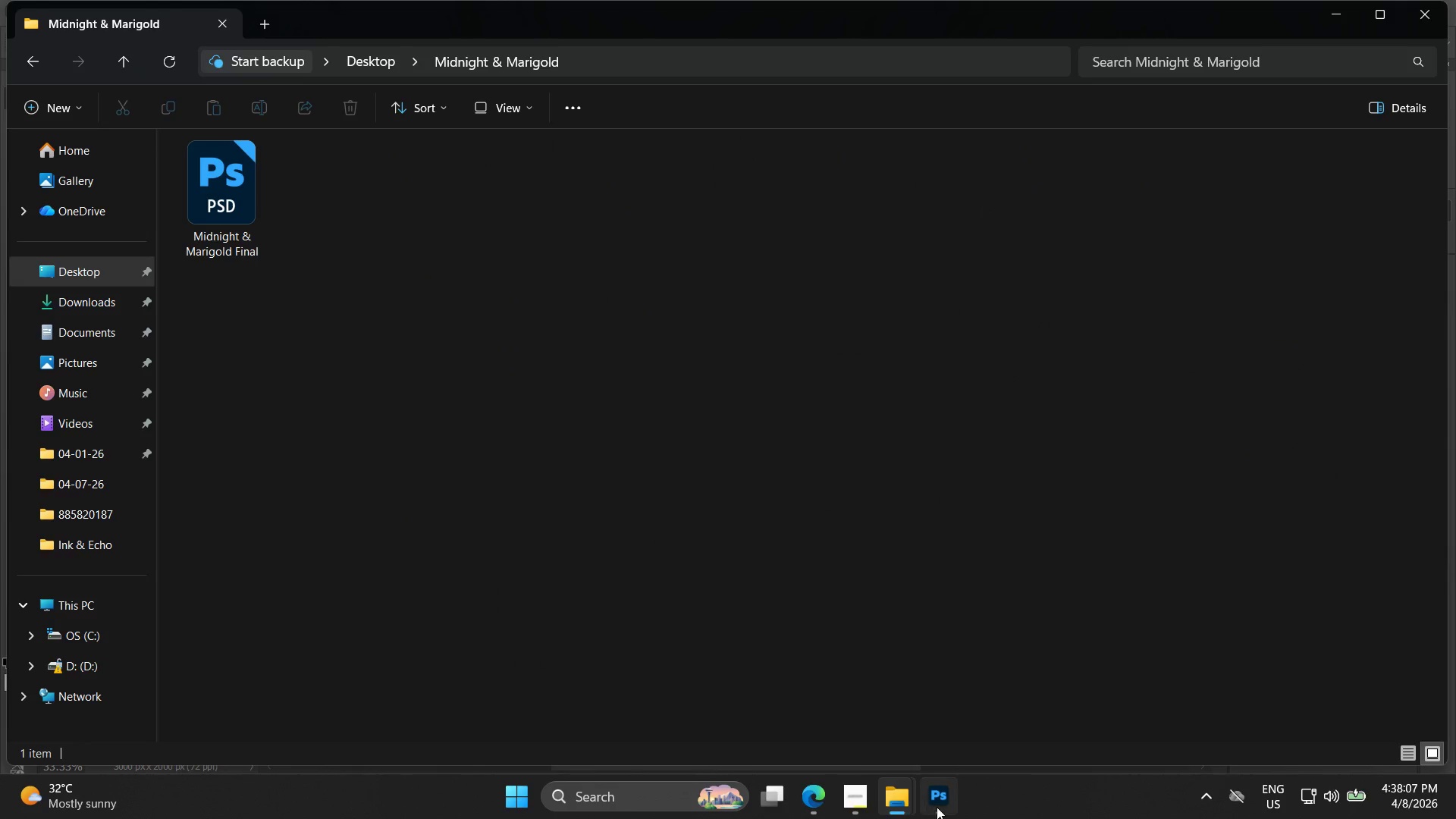 
left_click([938, 805])
 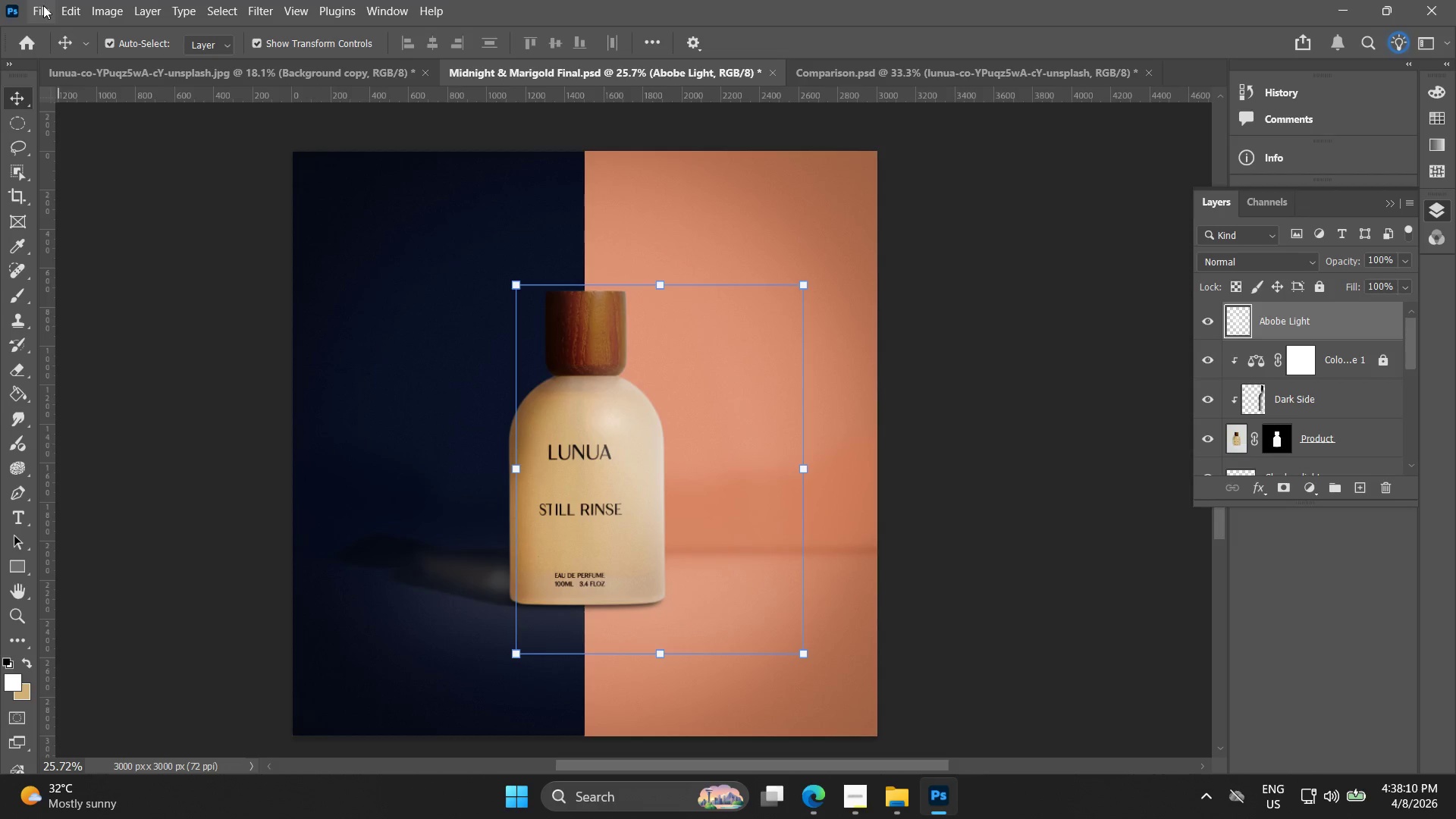 
left_click([42, 13])
 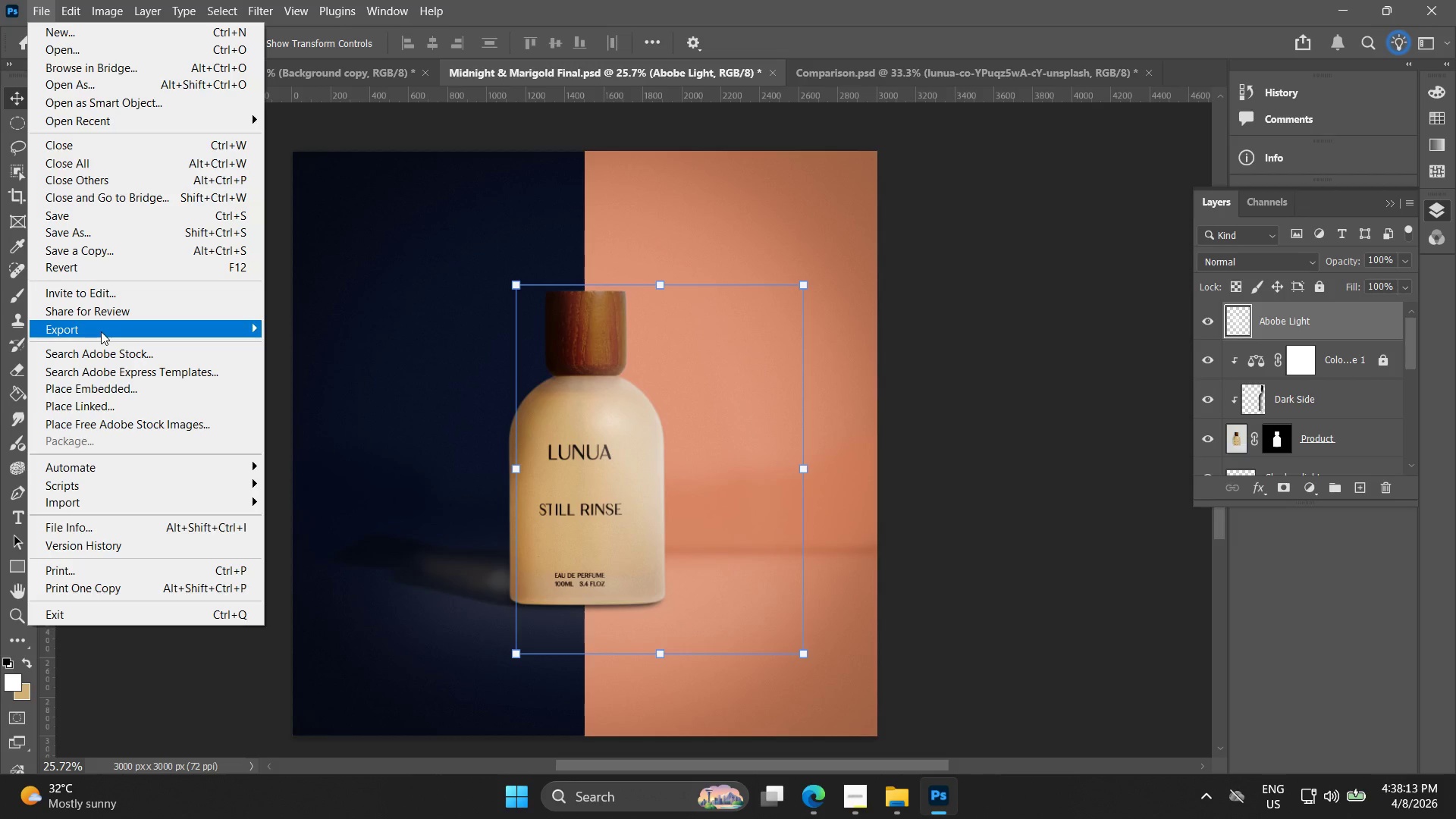 
left_click([305, 347])
 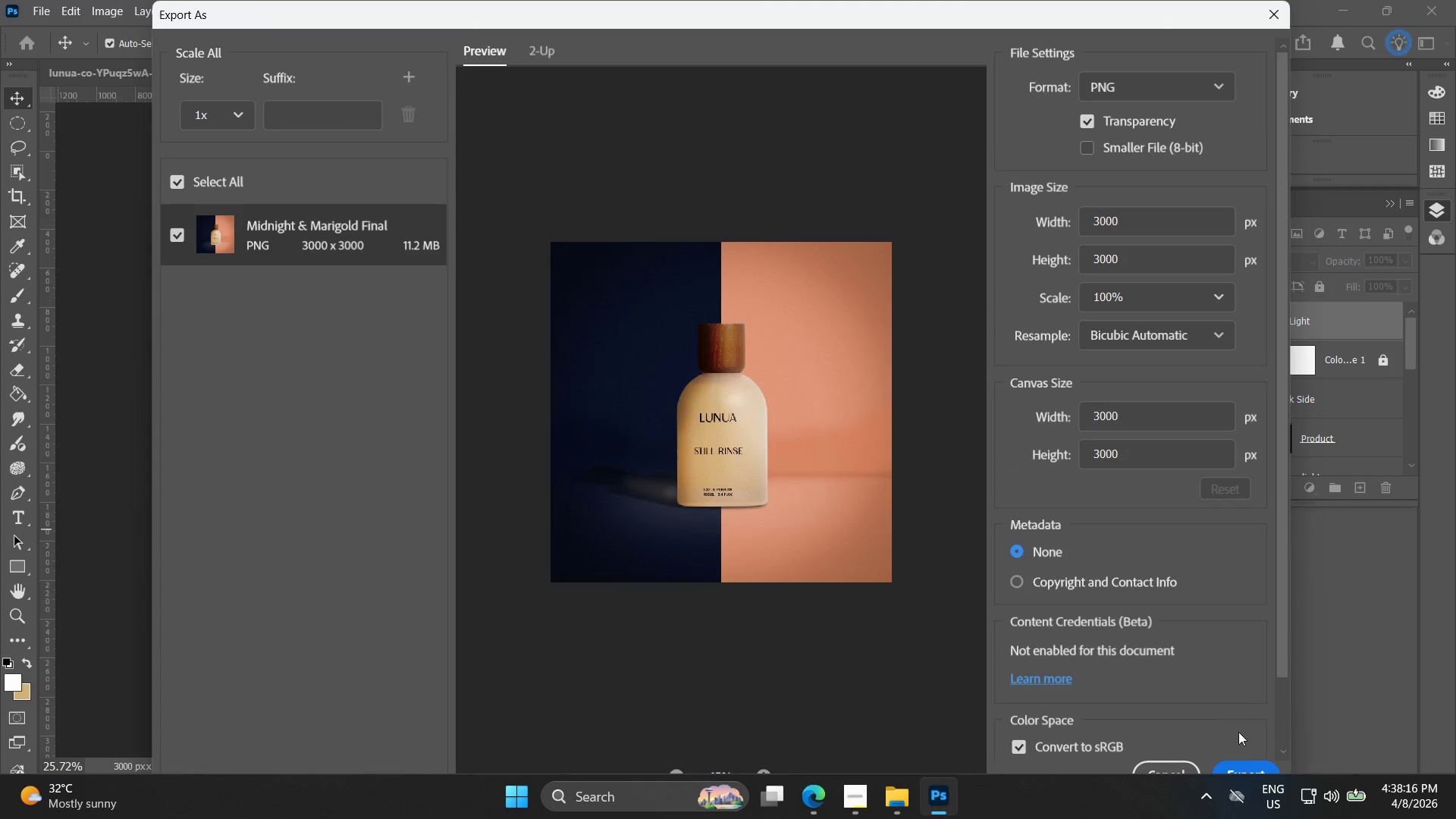 
left_click([1247, 764])
 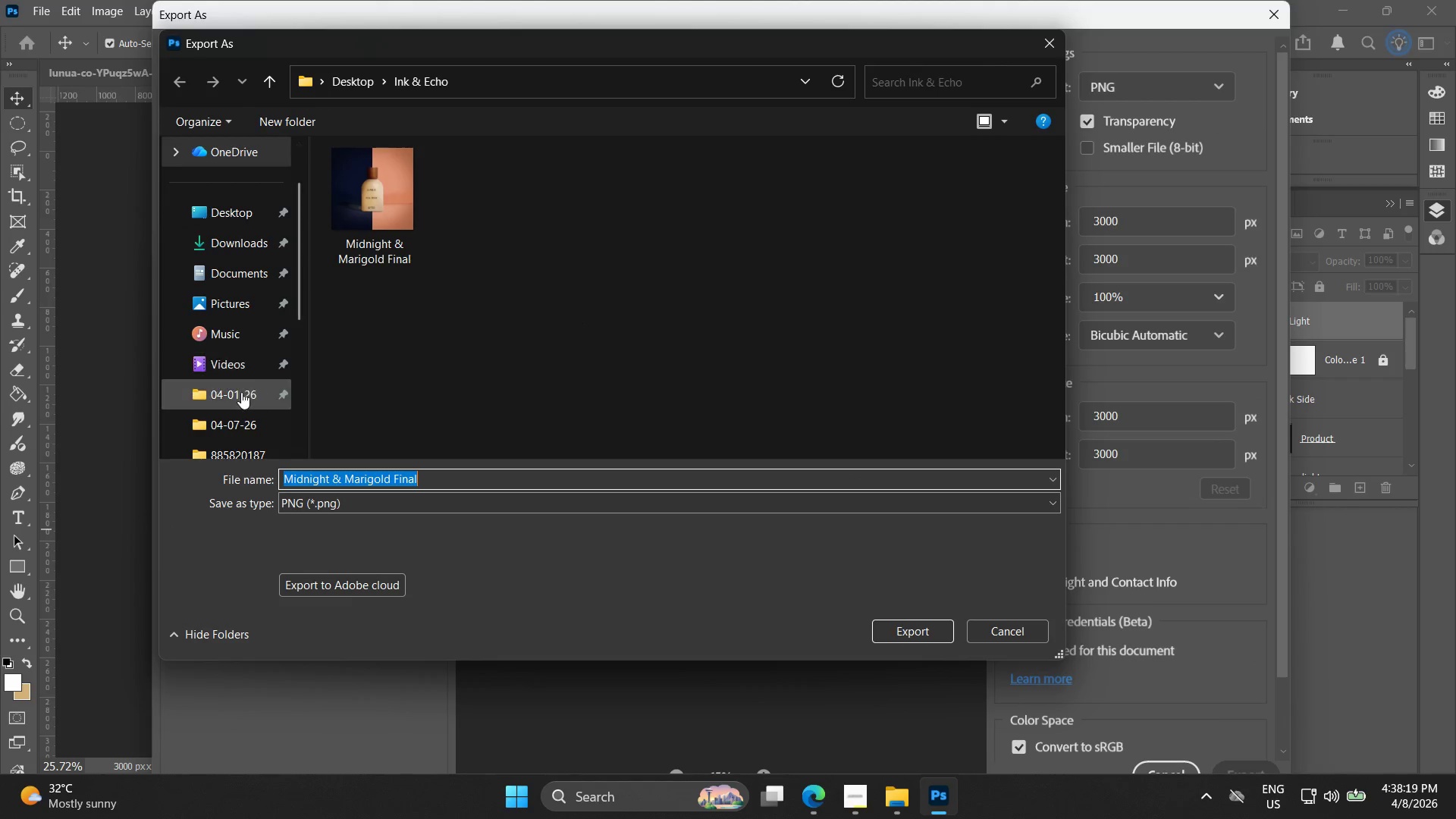 
scroll: coordinate [227, 293], scroll_direction: up, amount: 1.0
 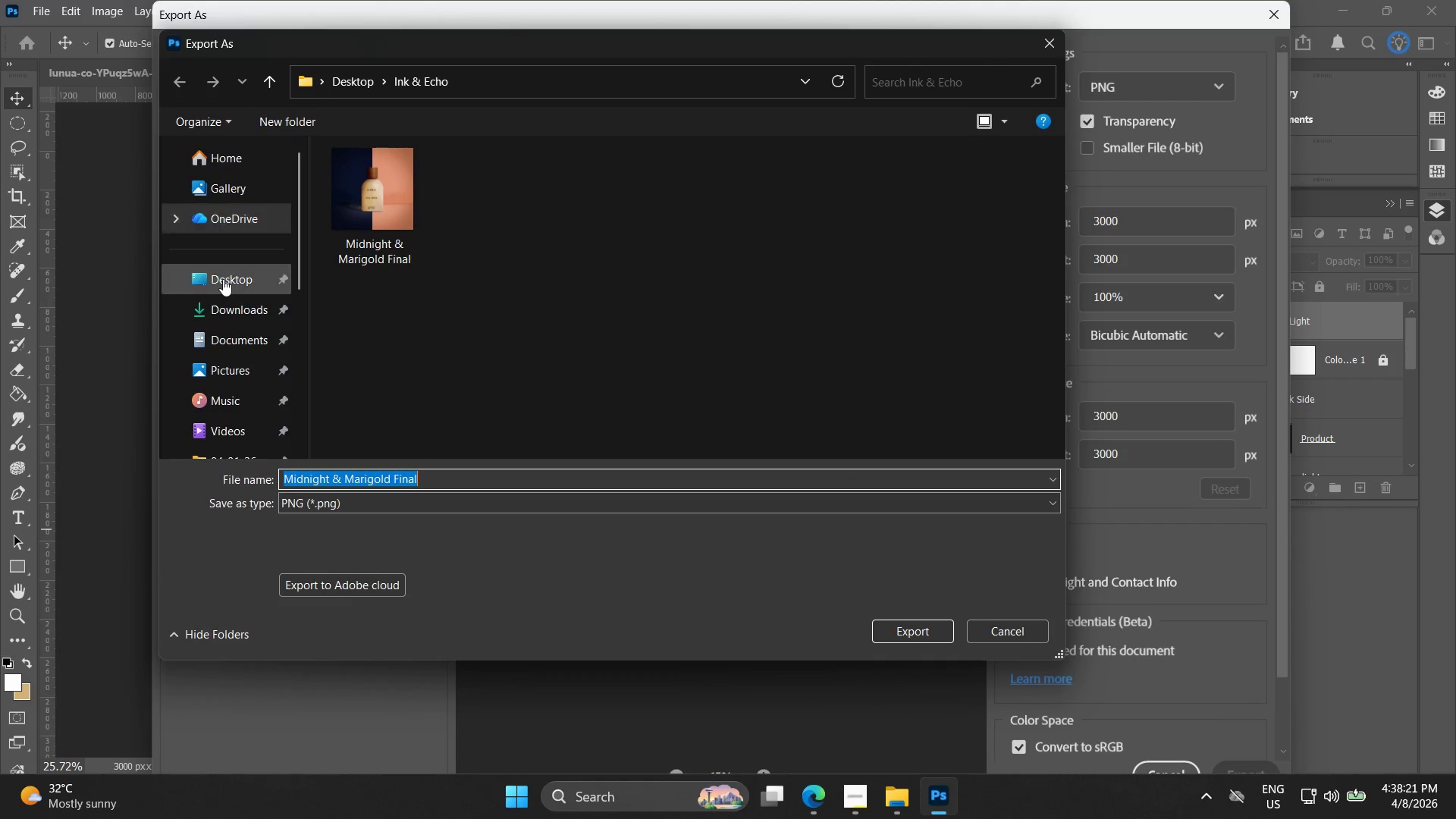 
left_click([223, 279])
 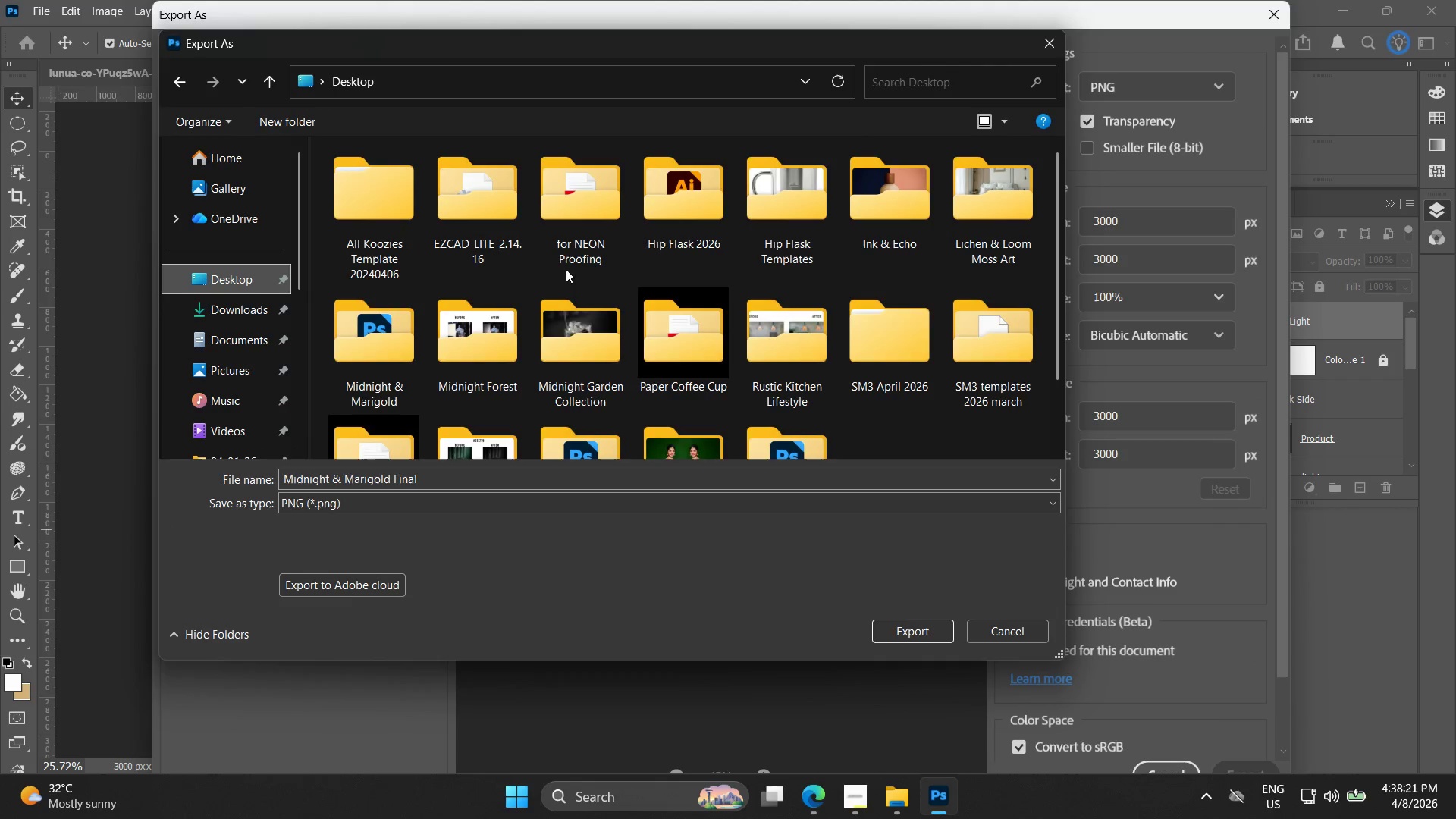 
scroll: coordinate [682, 313], scroll_direction: down, amount: 6.0
 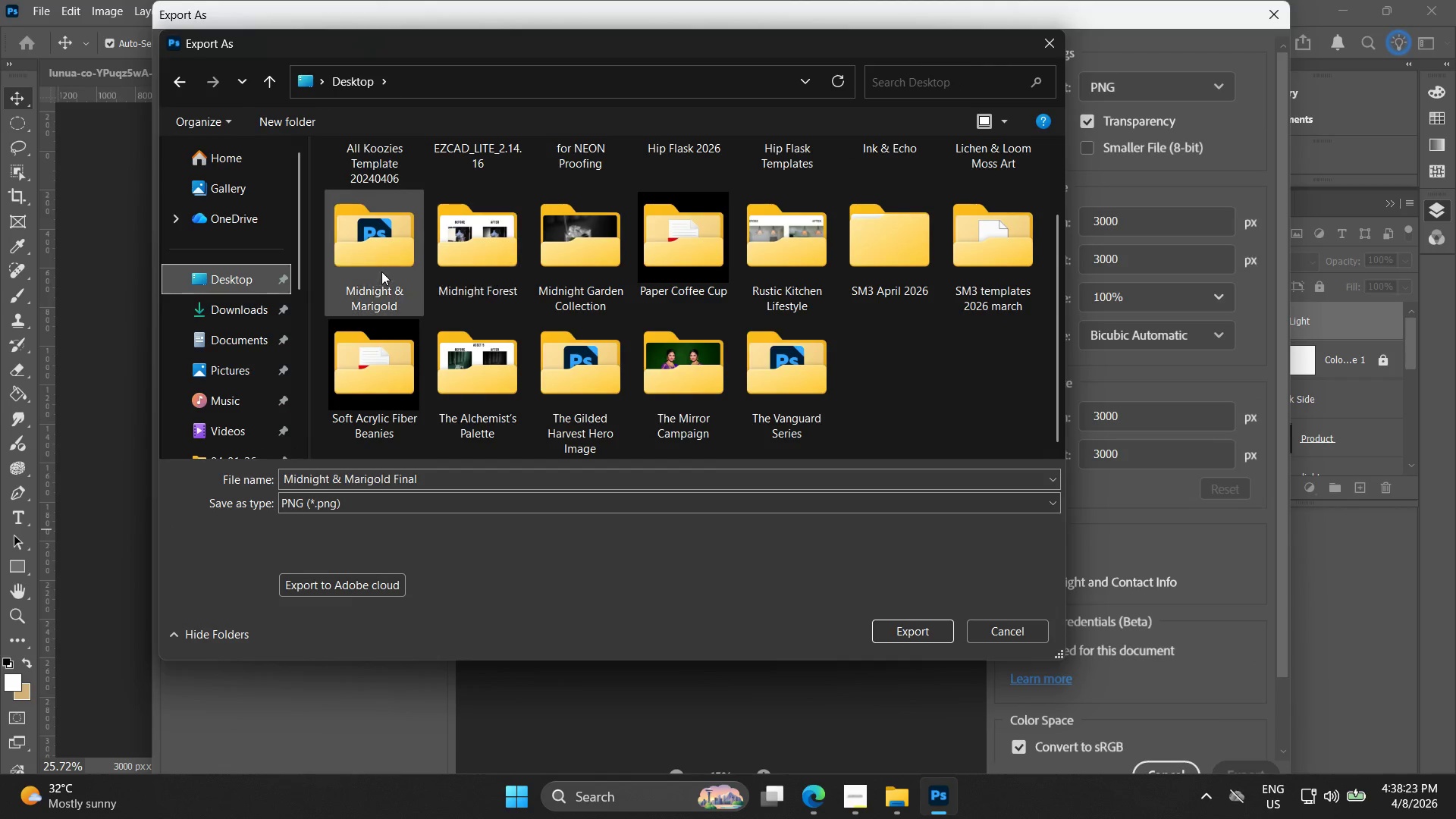 
double_click([381, 271])
 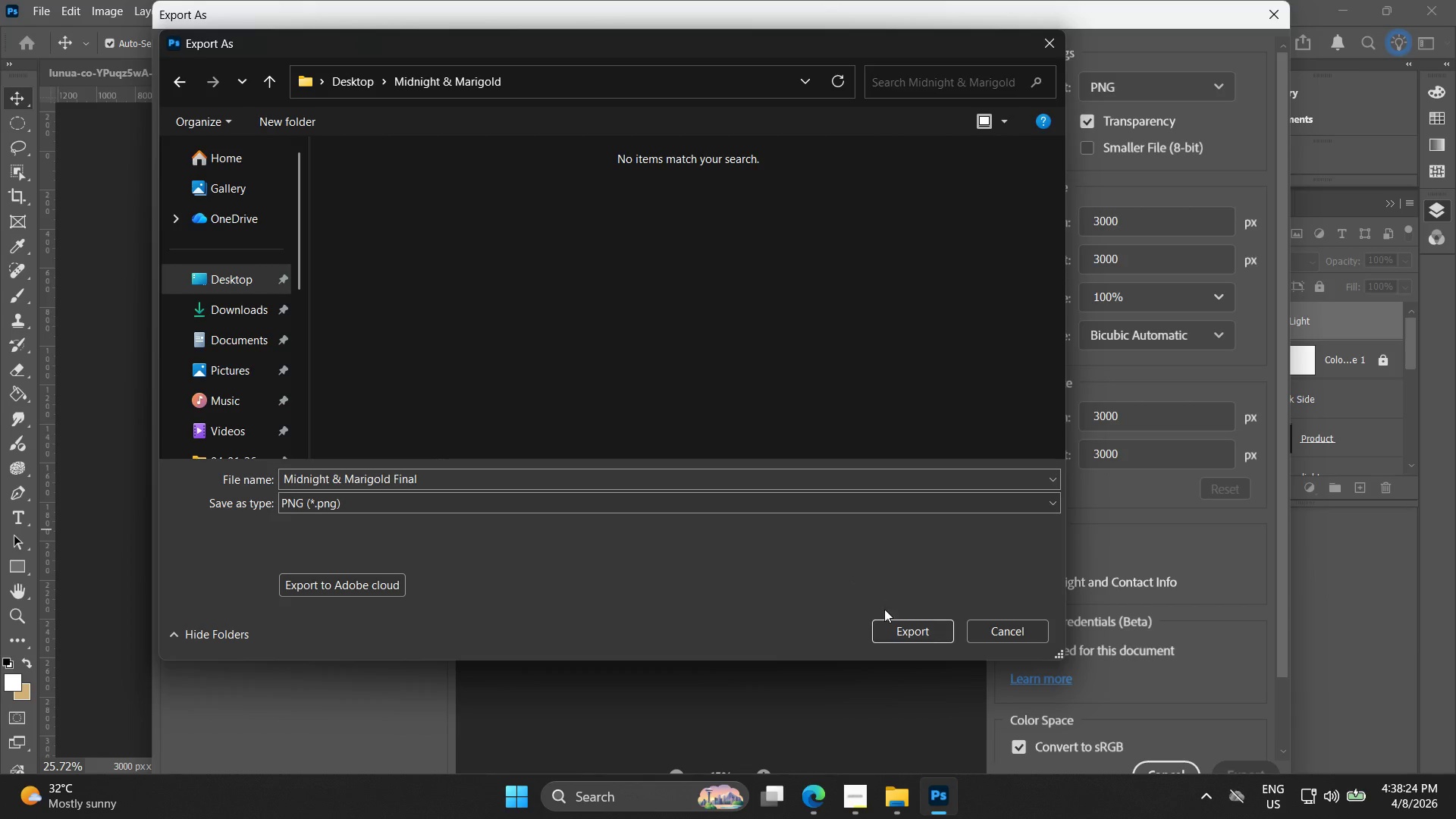 
left_click([903, 637])
 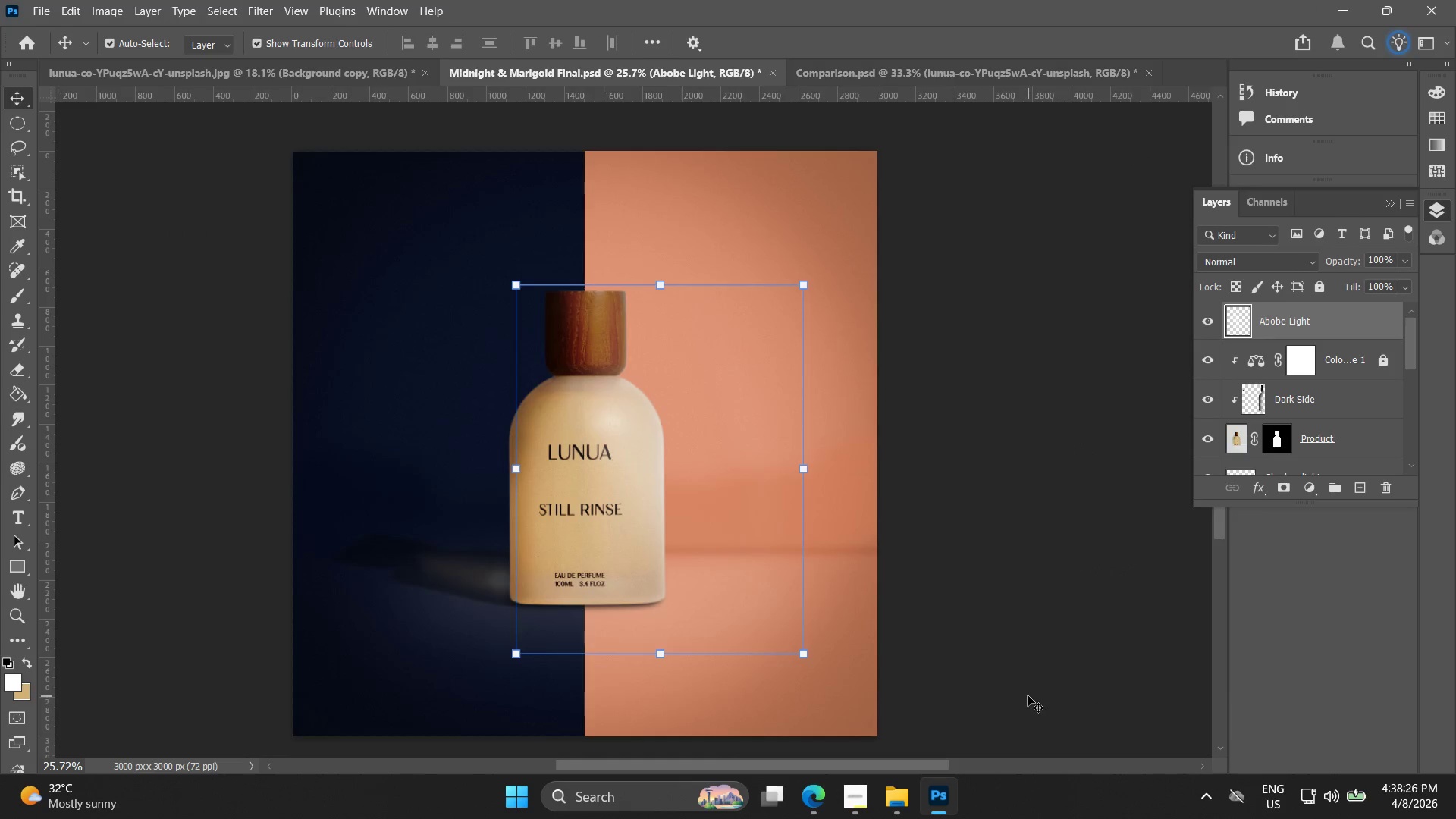 
left_click([1042, 654])
 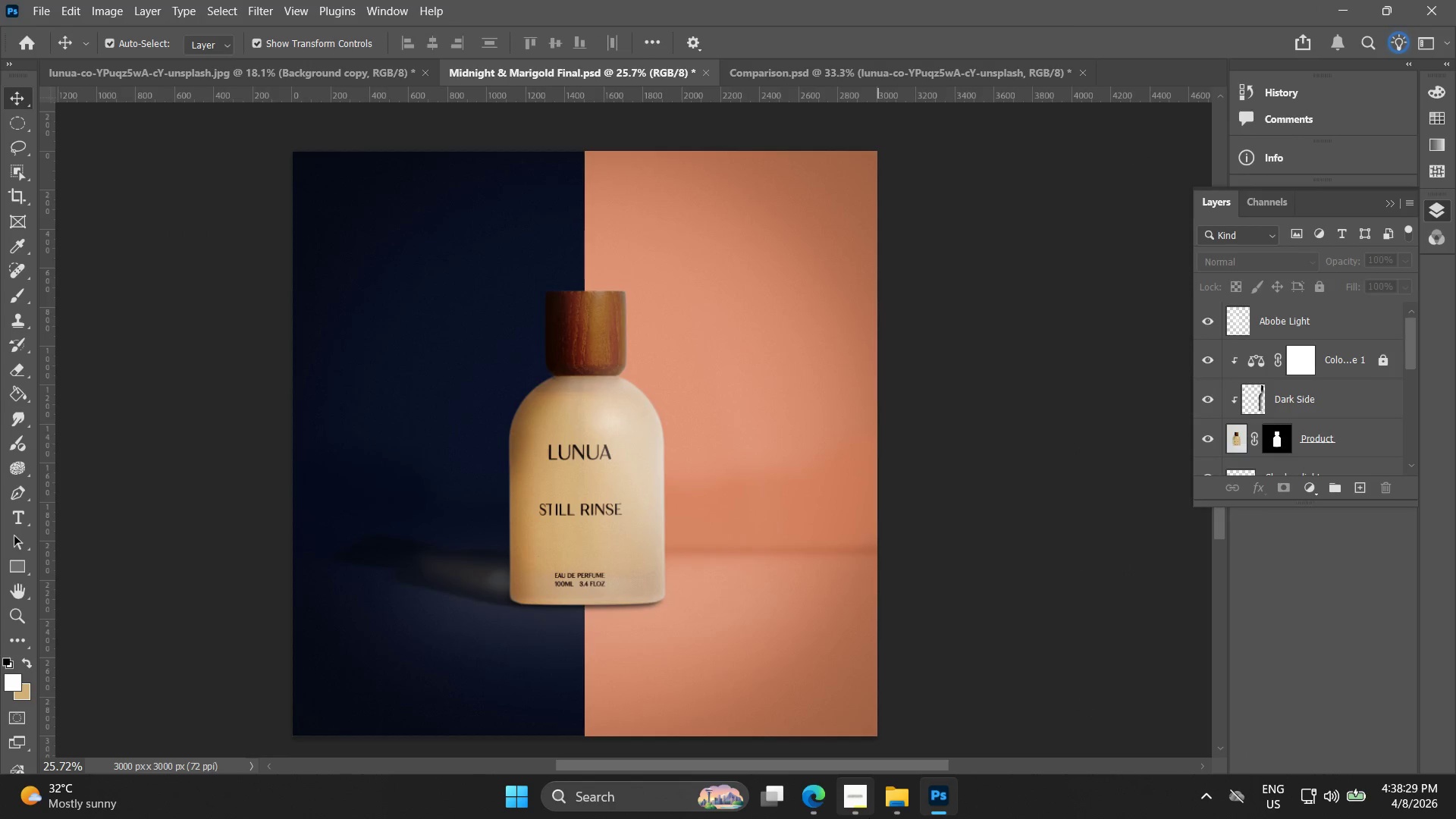 
left_click([892, 798])
 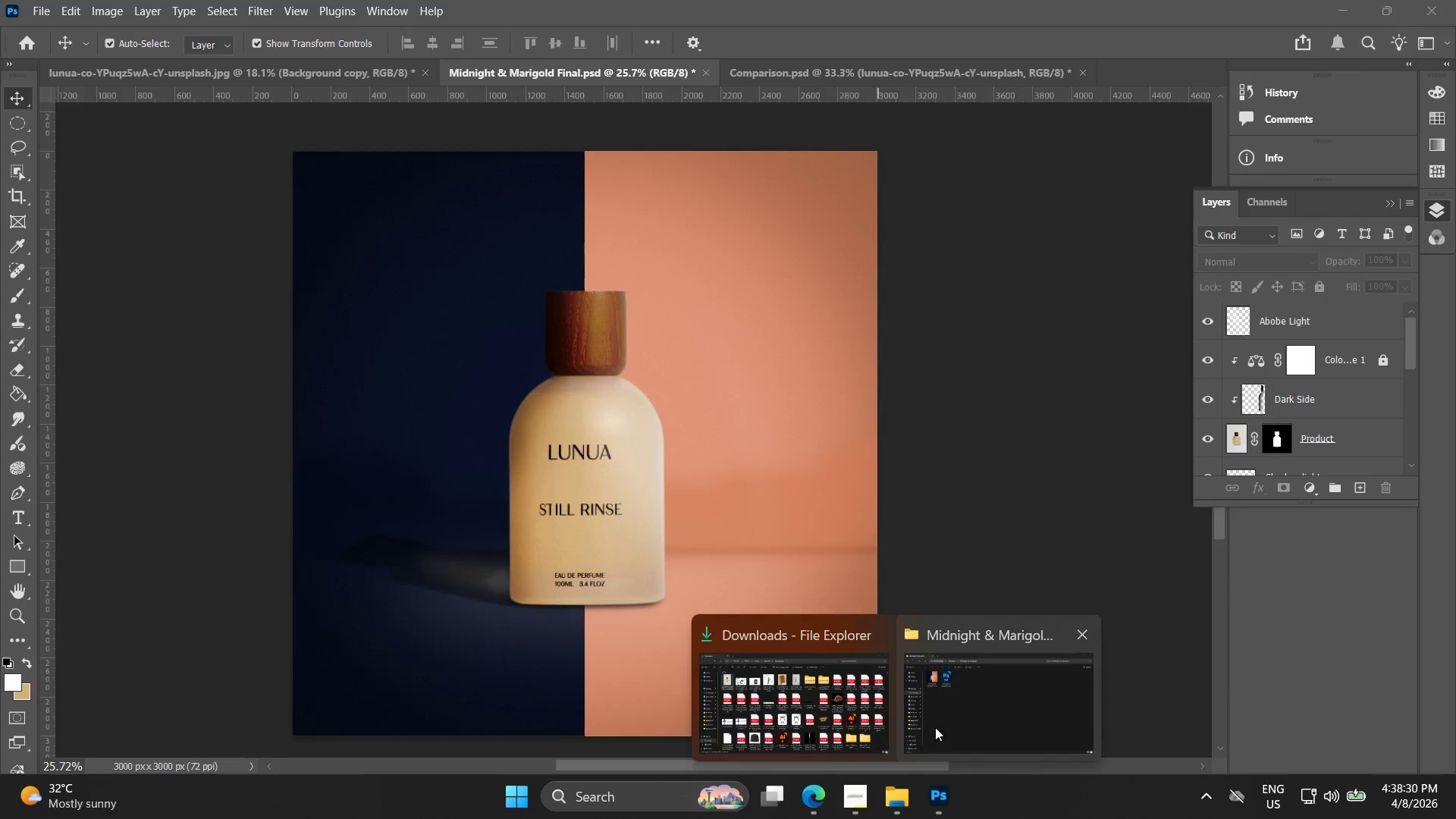 
left_click([943, 720])
 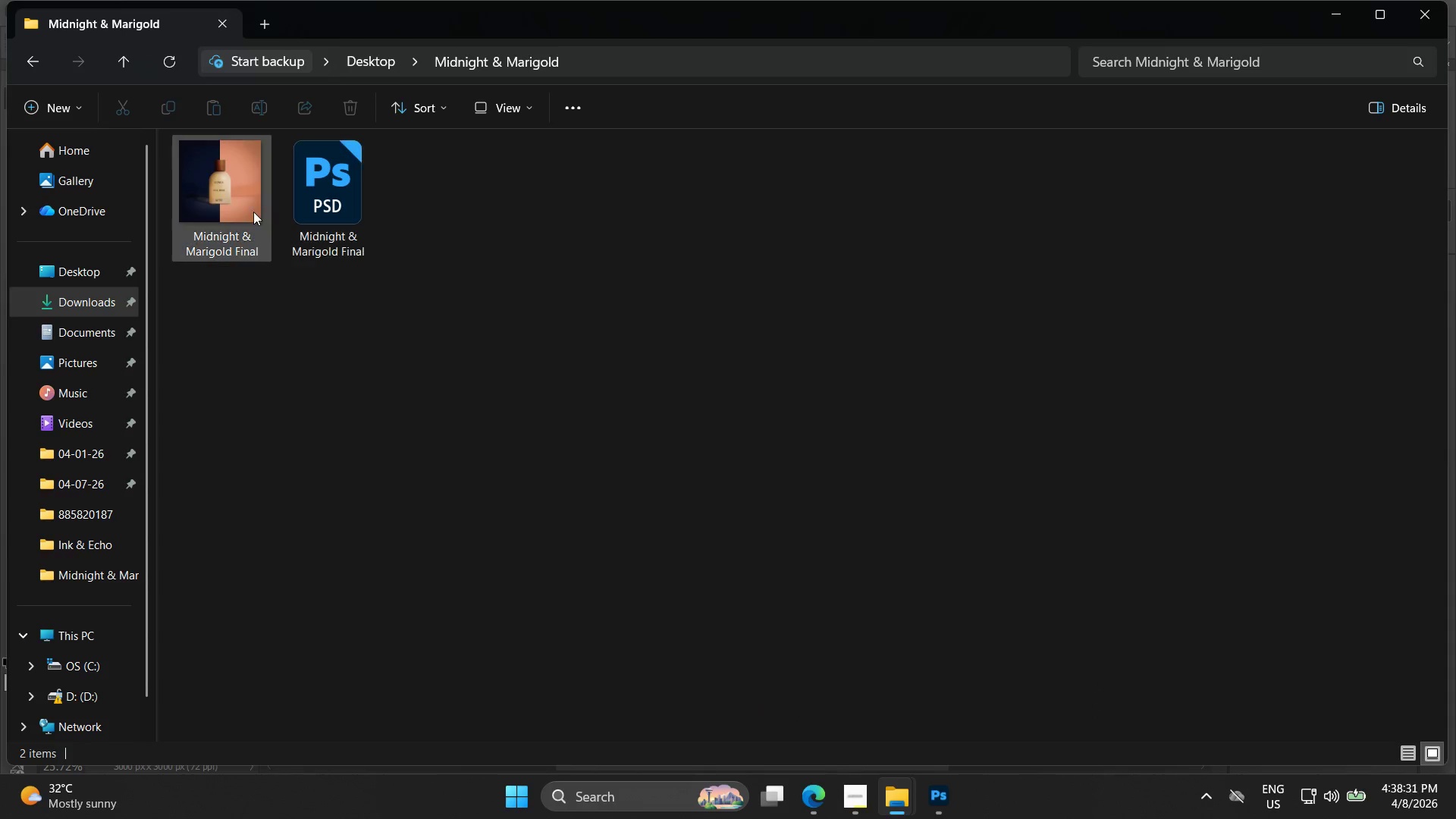 
left_click_drag(start_coordinate=[253, 209], to_coordinate=[802, 491])
 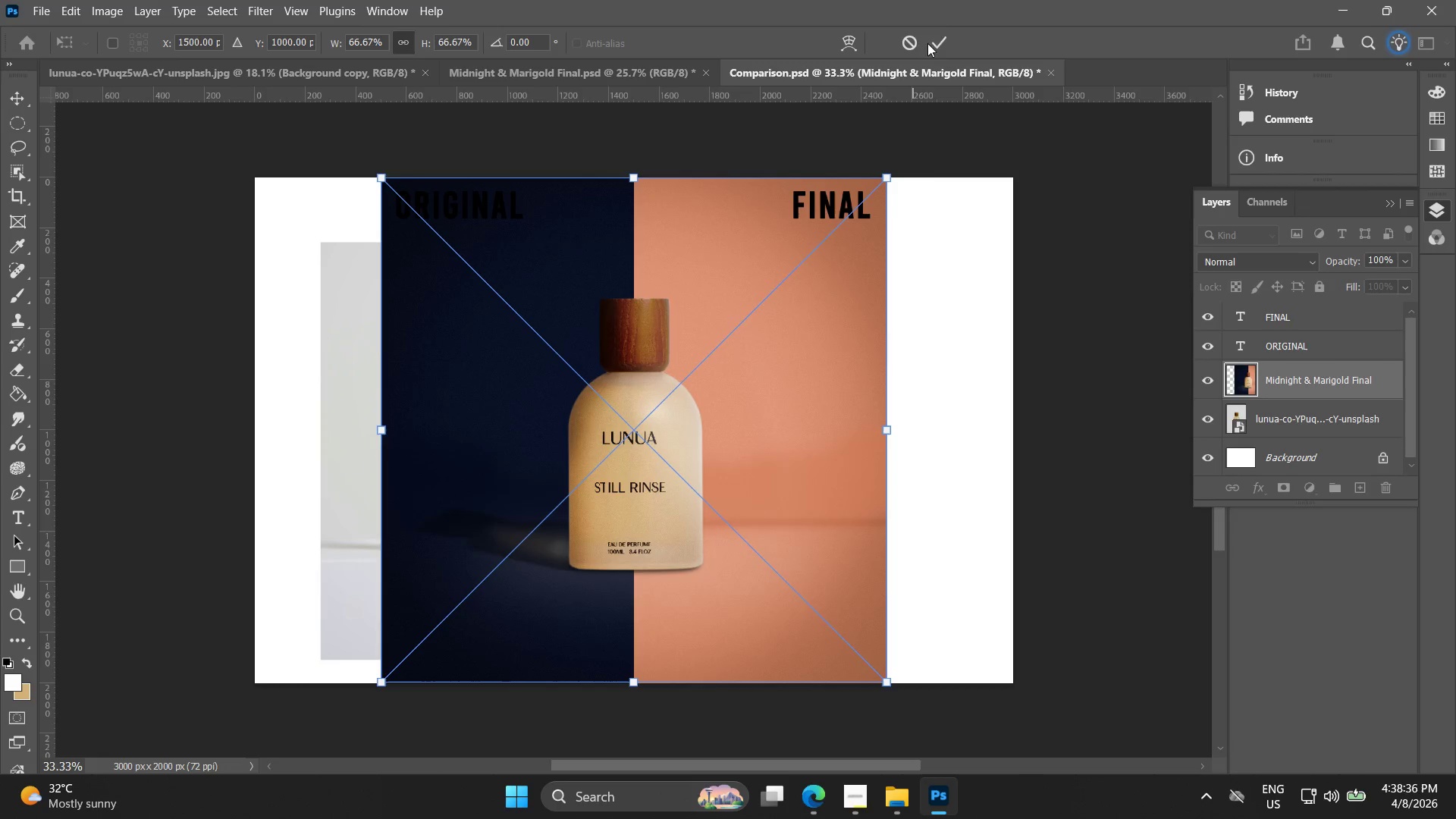 
left_click([945, 36])
 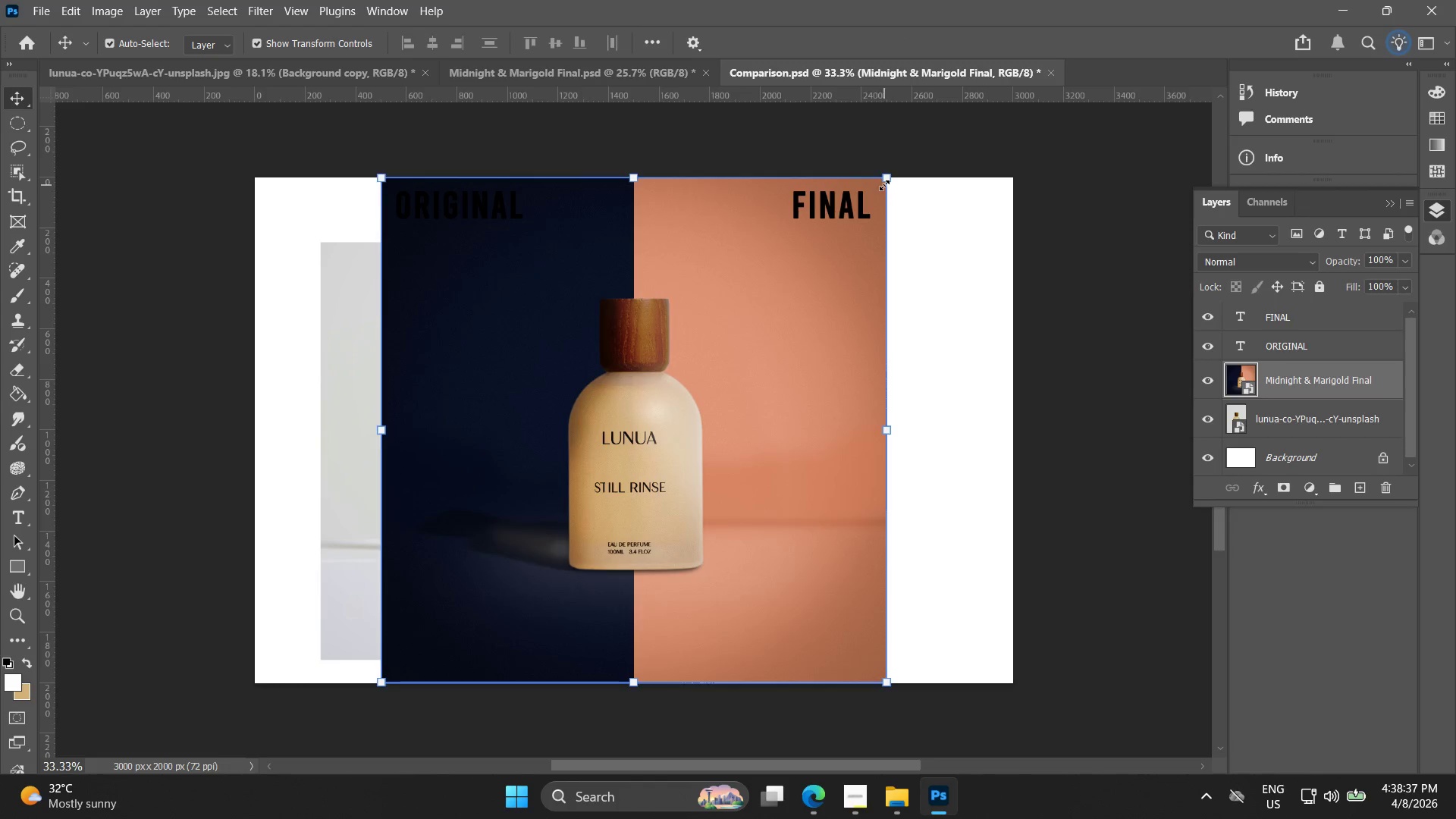 
left_click_drag(start_coordinate=[886, 183], to_coordinate=[732, 297])
 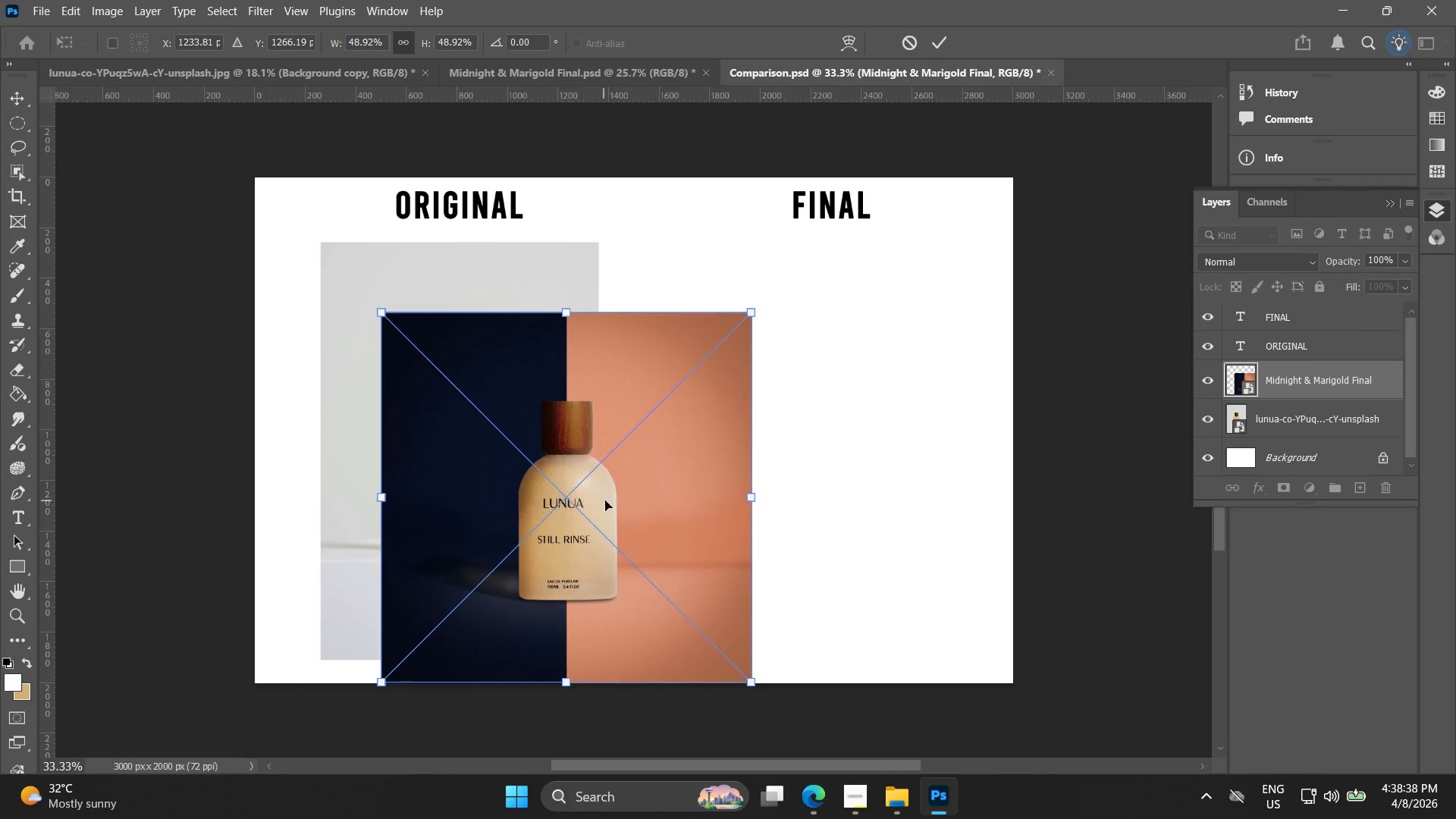 
left_click_drag(start_coordinate=[619, 498], to_coordinate=[864, 447])
 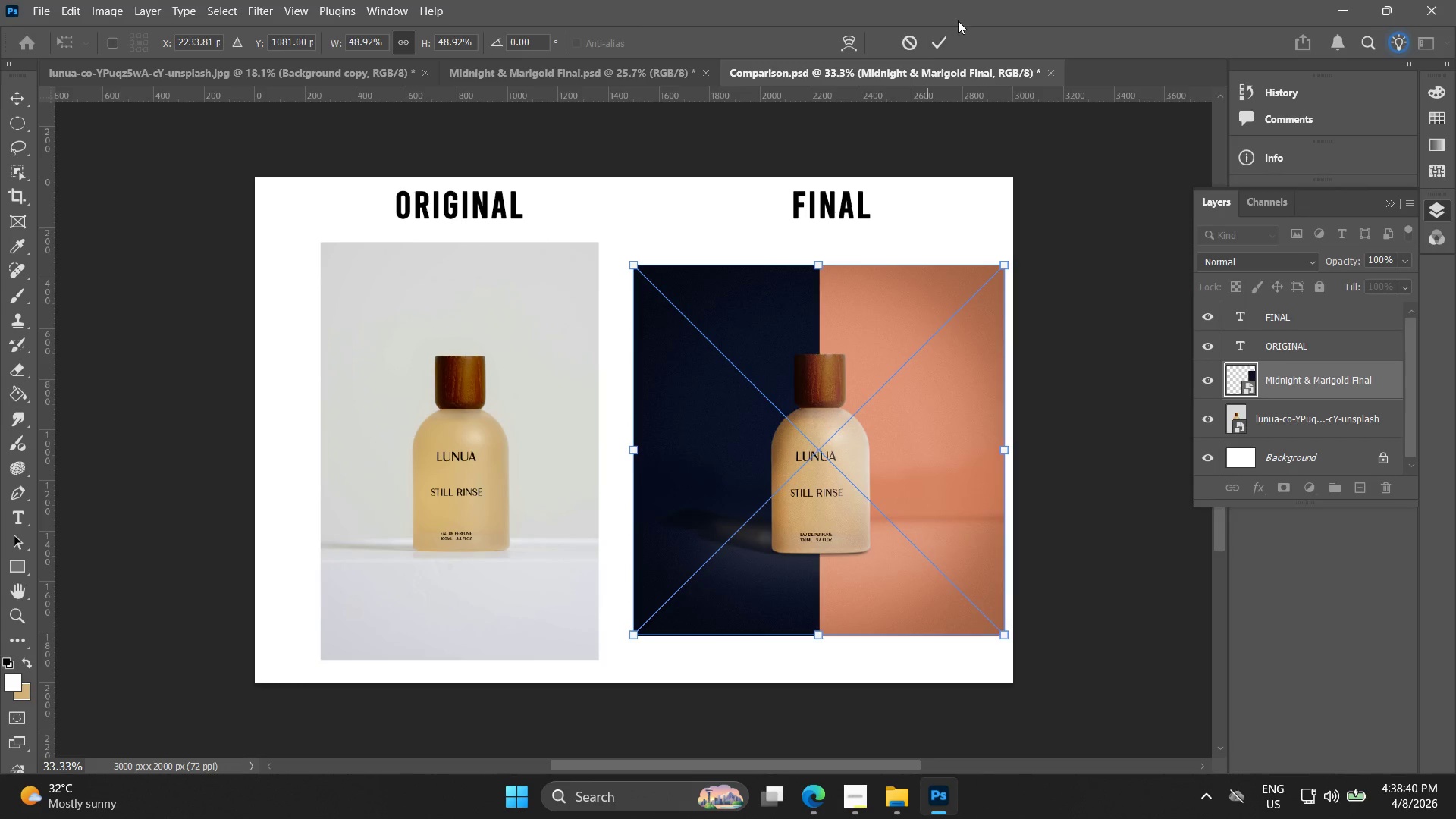 
left_click([948, 37])
 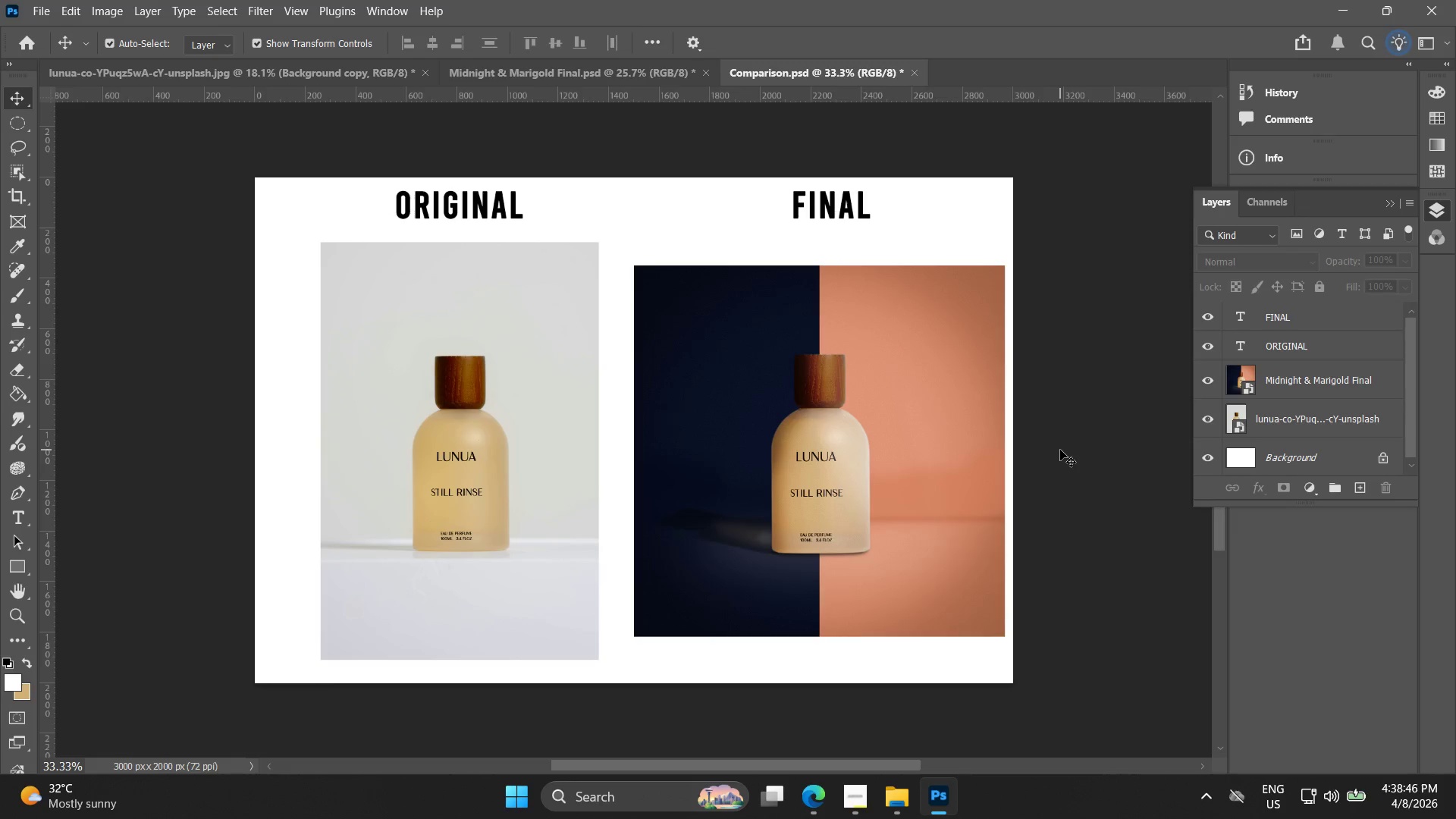 
wait(6.79)
 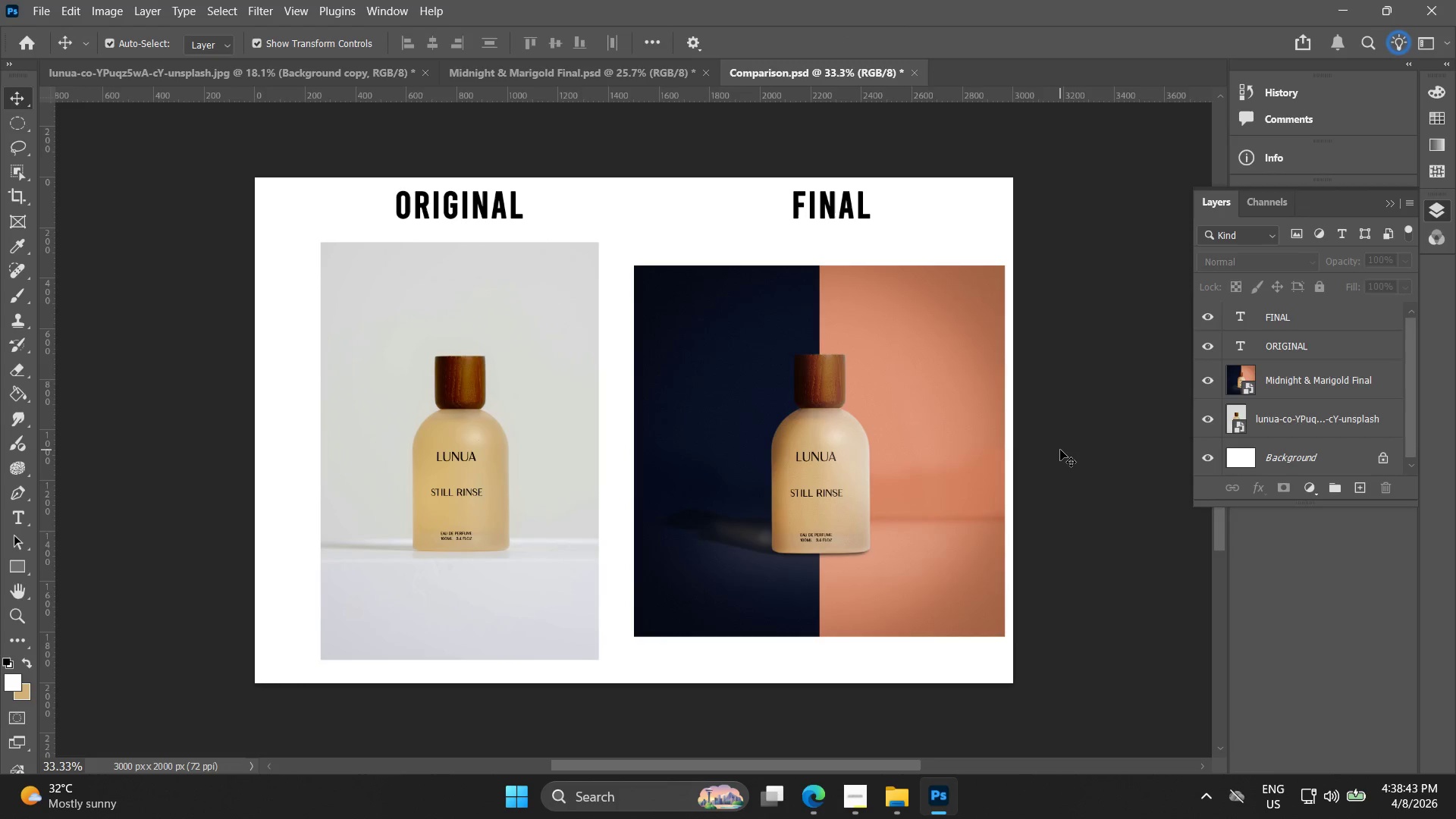 
mouse_move([877, 783])